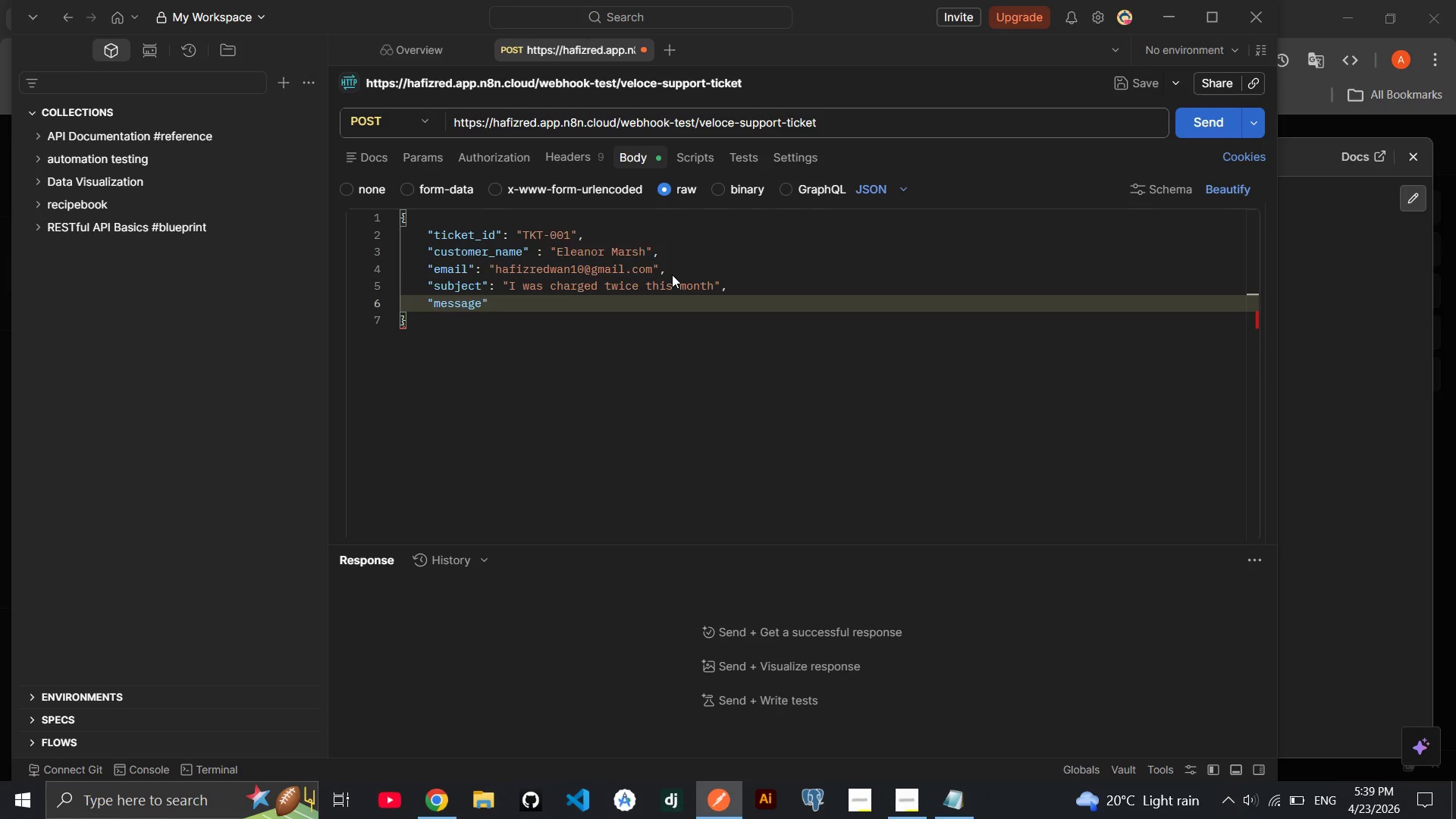 
type(: "I have been bile)
key(Backspace)
type(led twice for my subscription this month and nobody is responding to my emails )
key(Backspace)
type(.)
 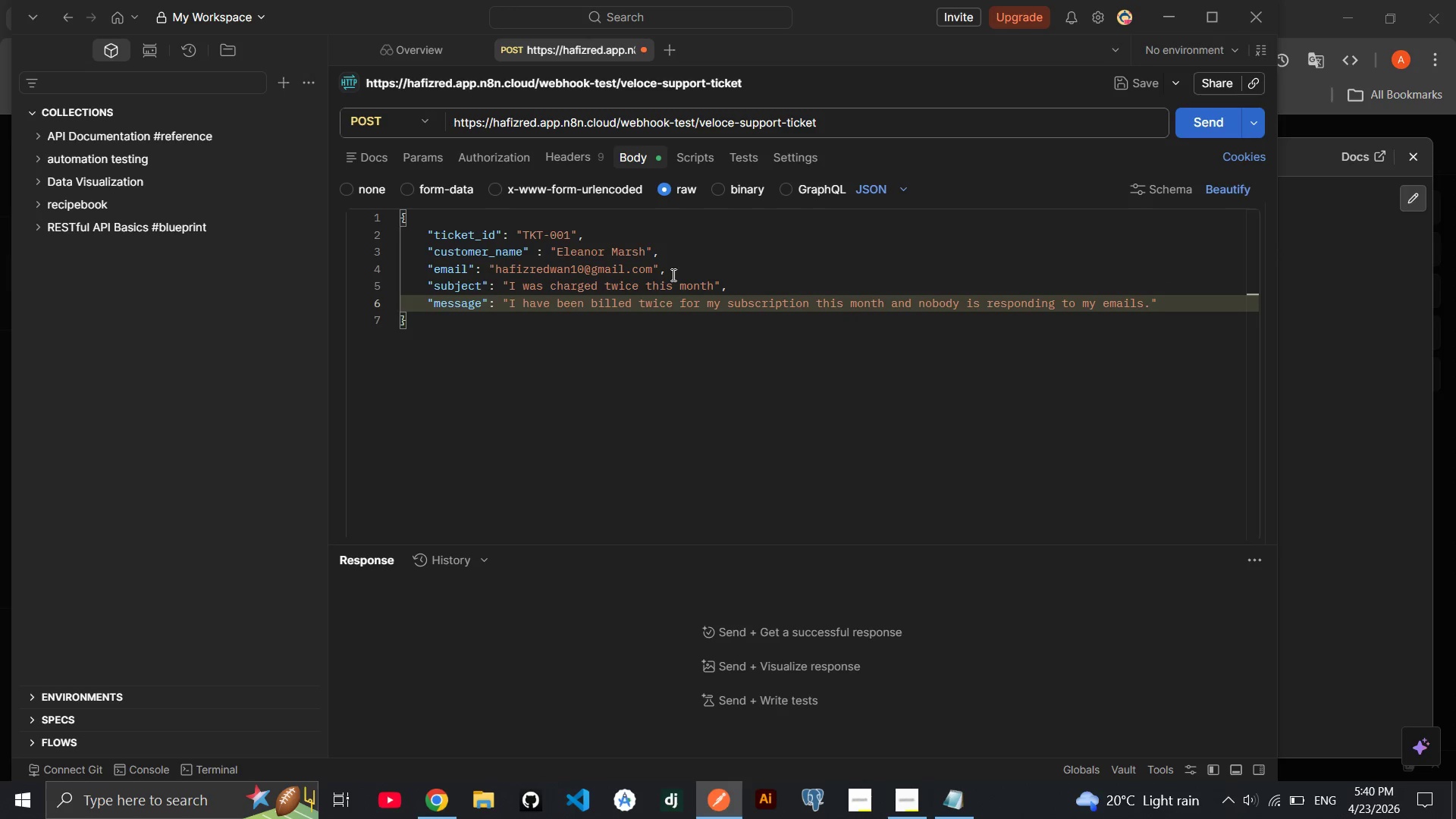 
wait(8.81)
 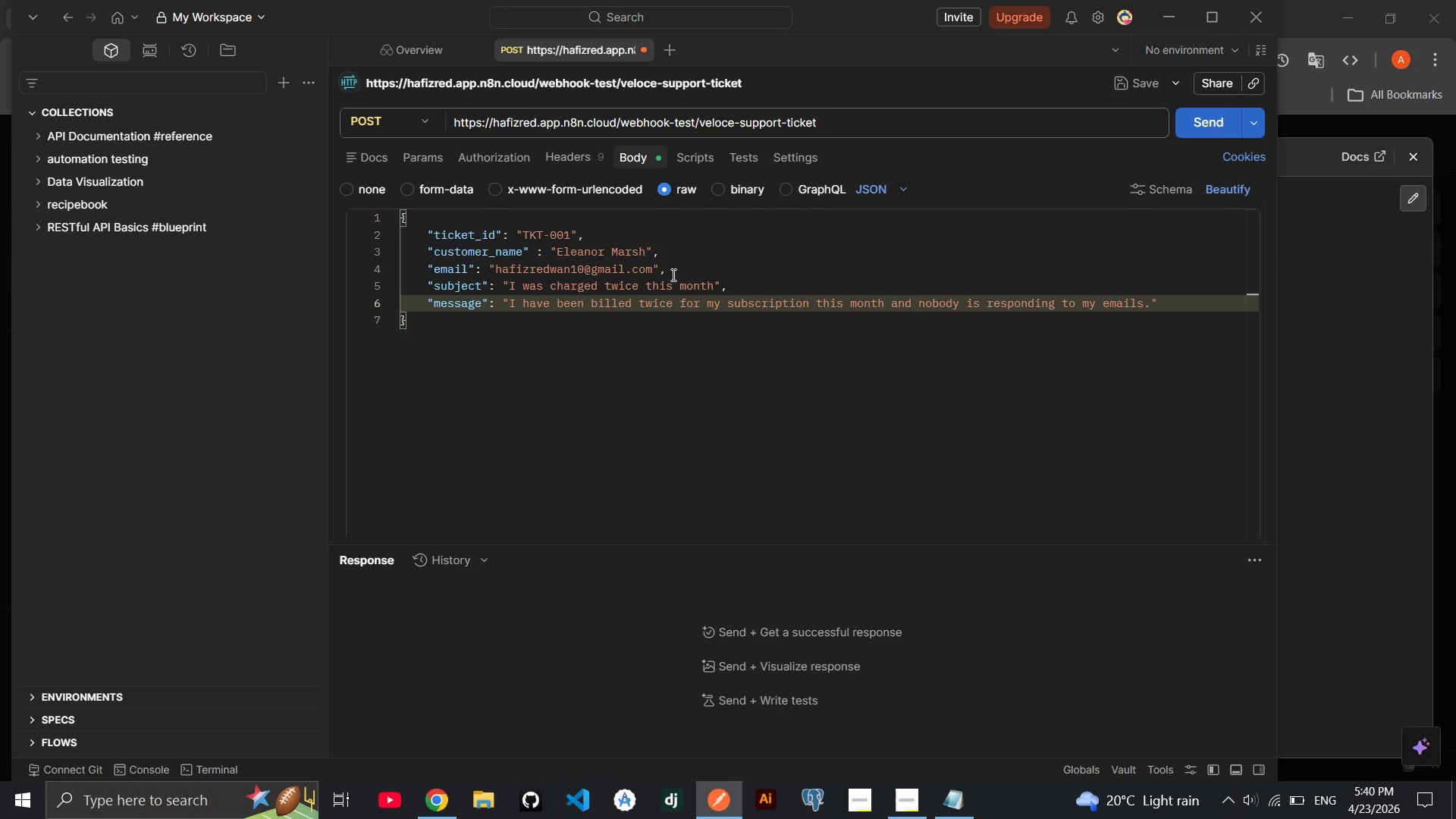 
type( this is)
 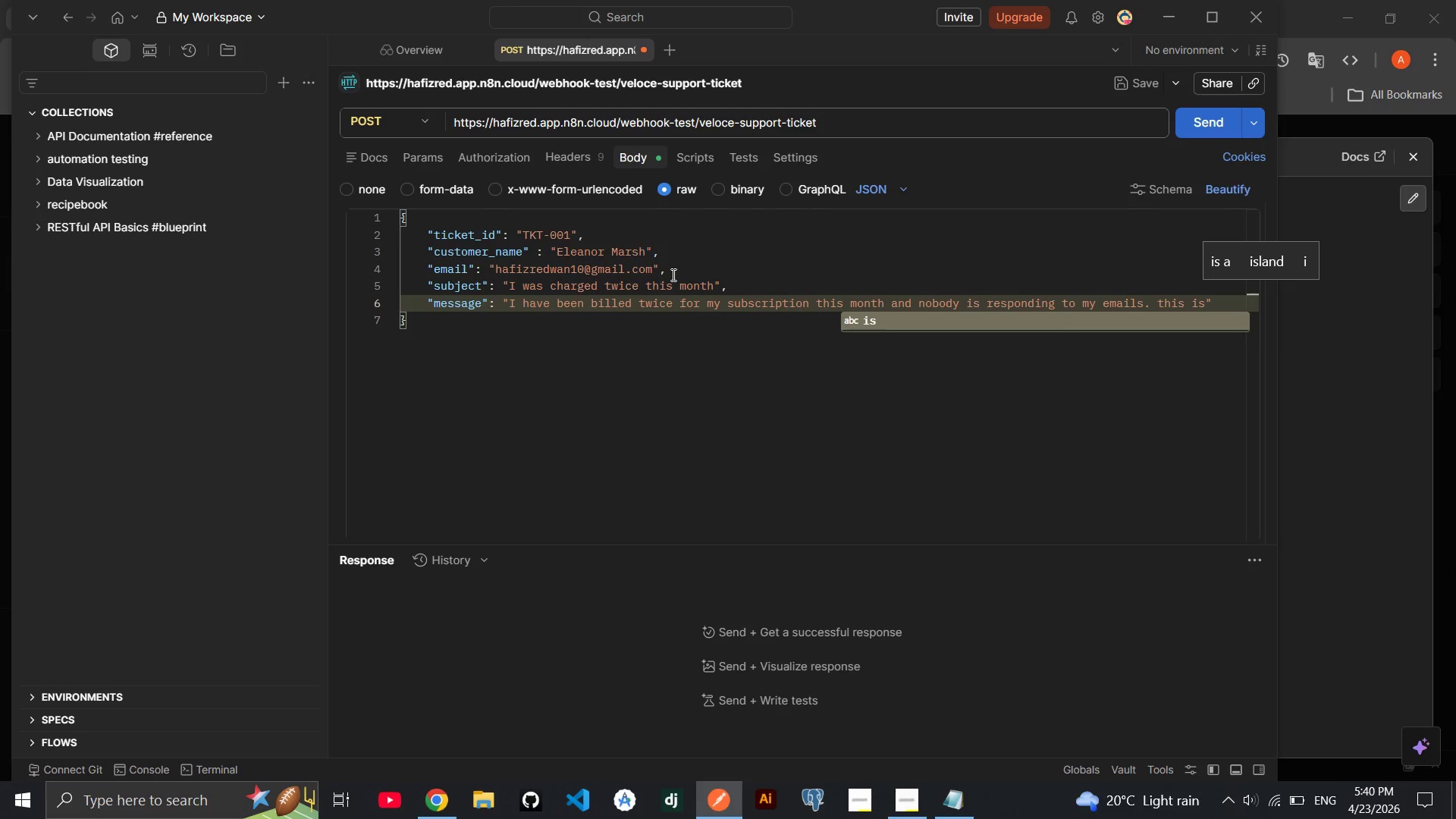 
key(ArrowLeft)
 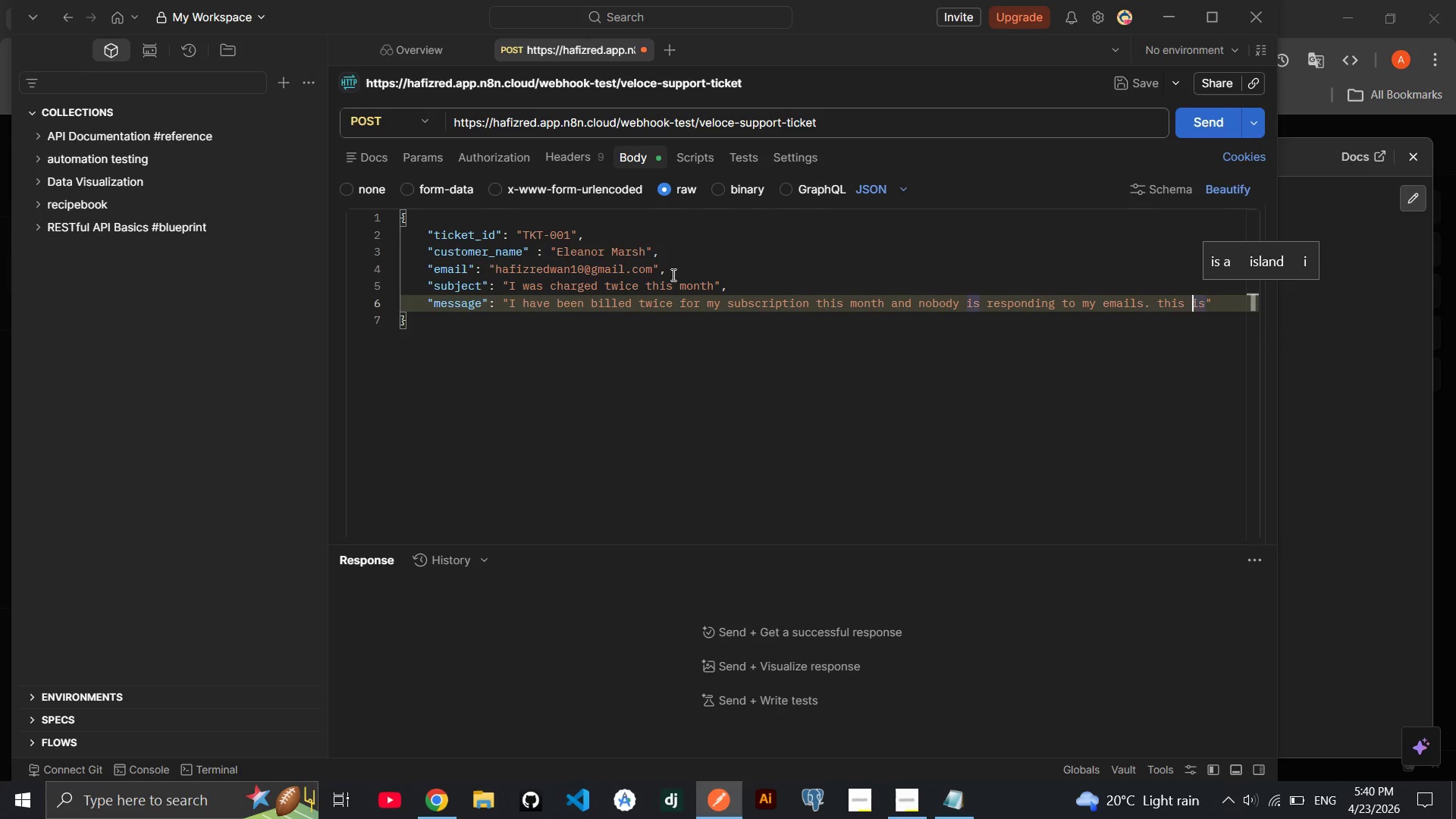 
key(ArrowLeft)
 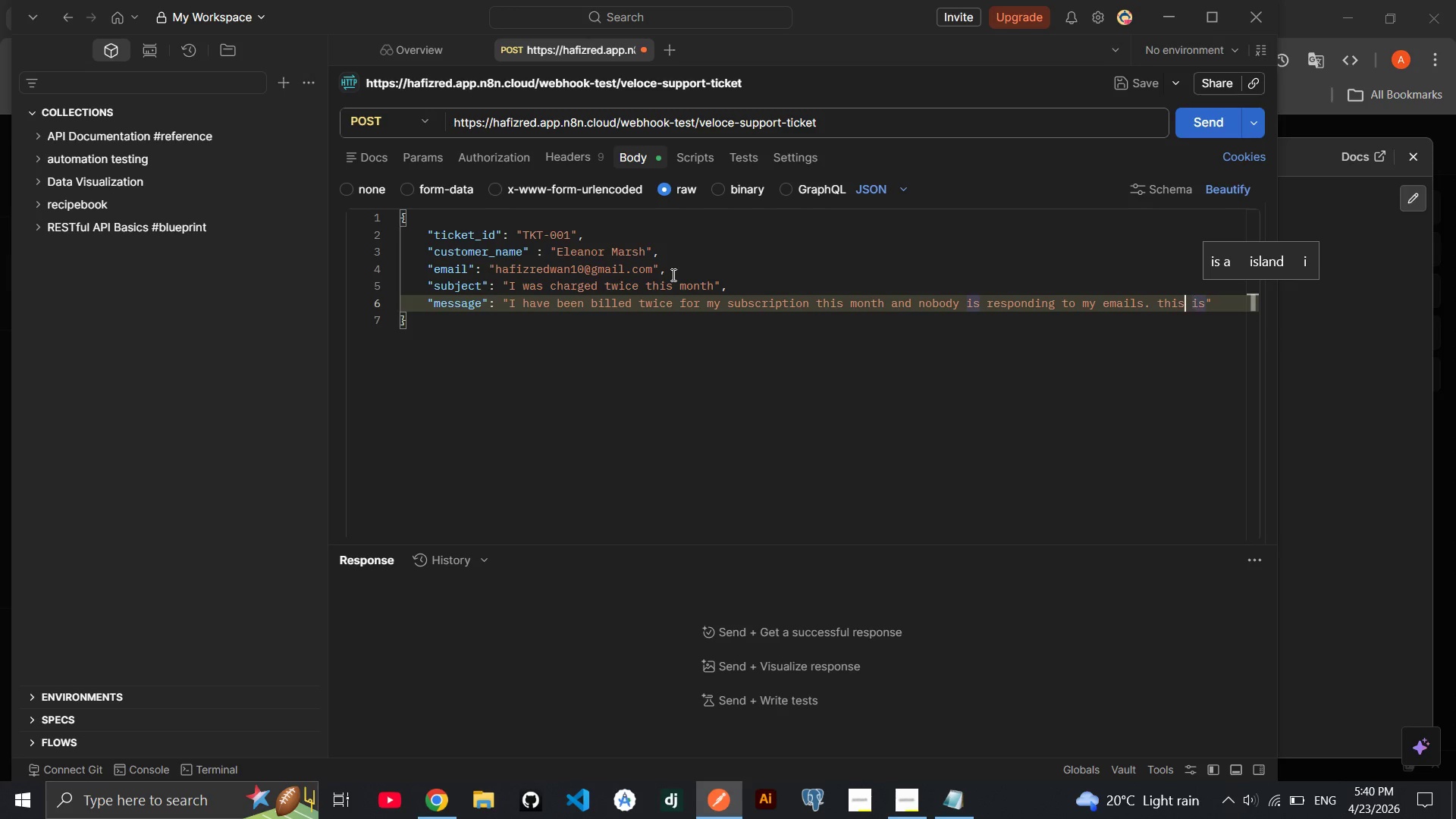 
key(ArrowLeft)
 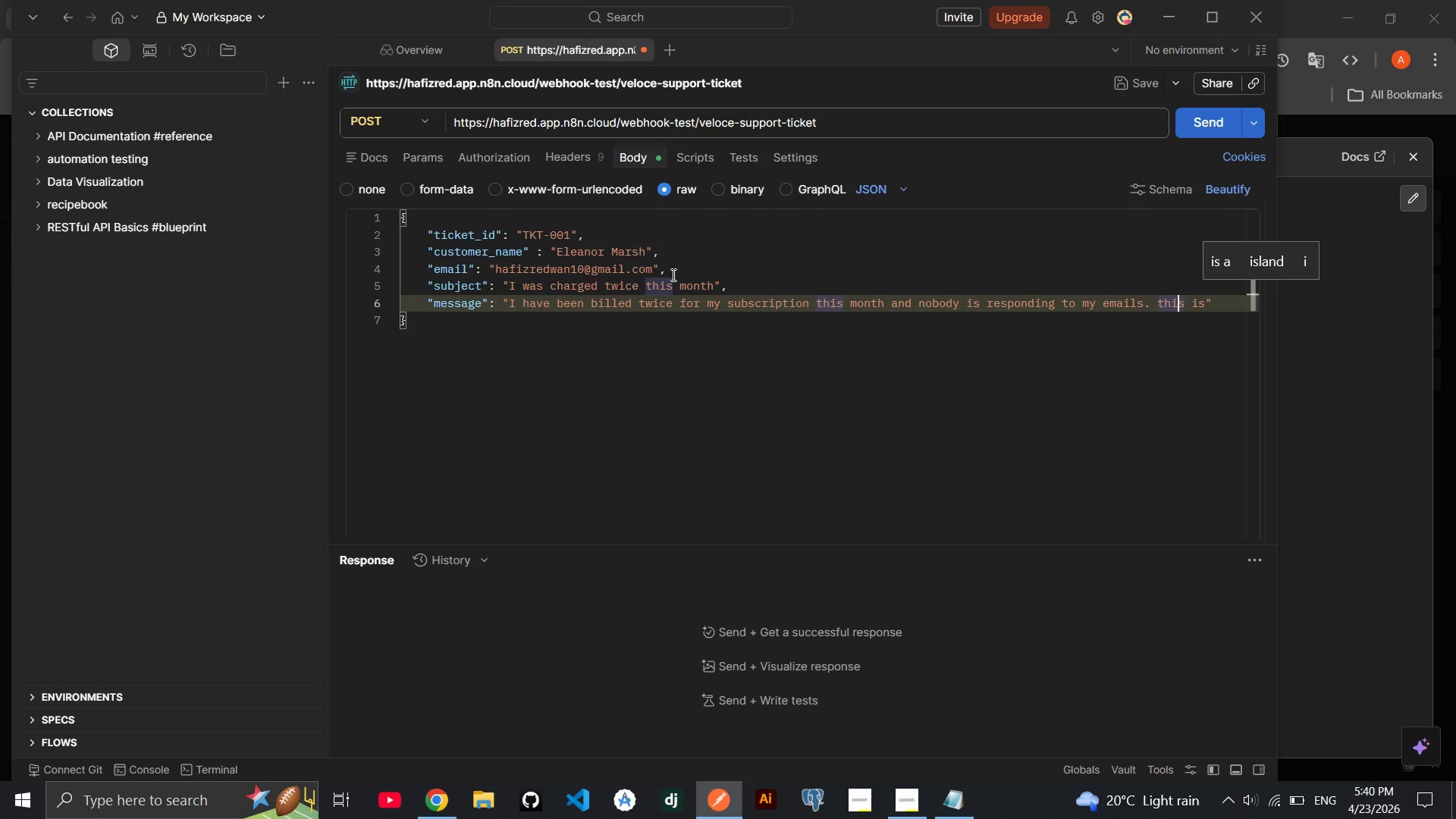 
key(ArrowLeft)
 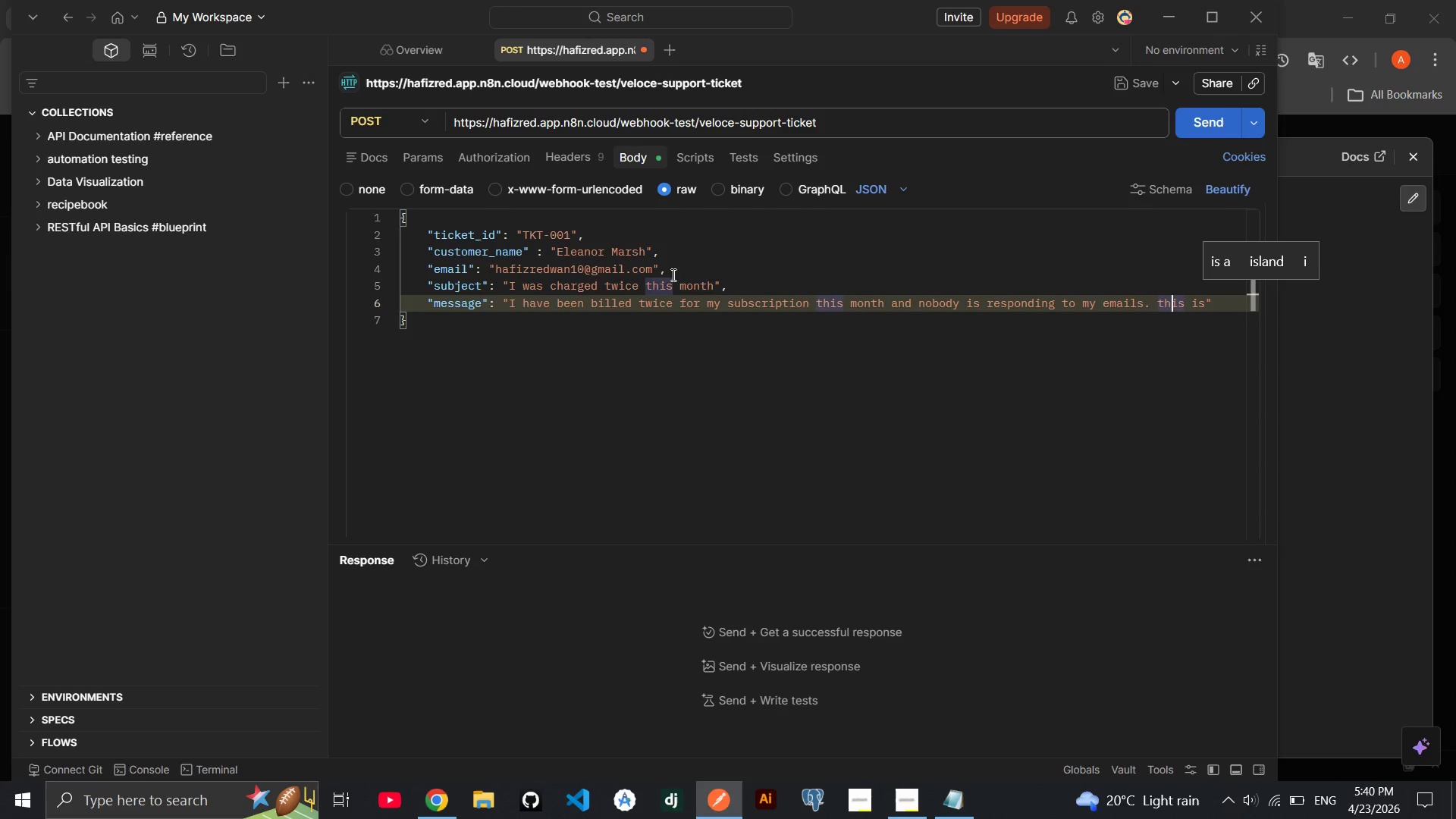 
key(ArrowLeft)
 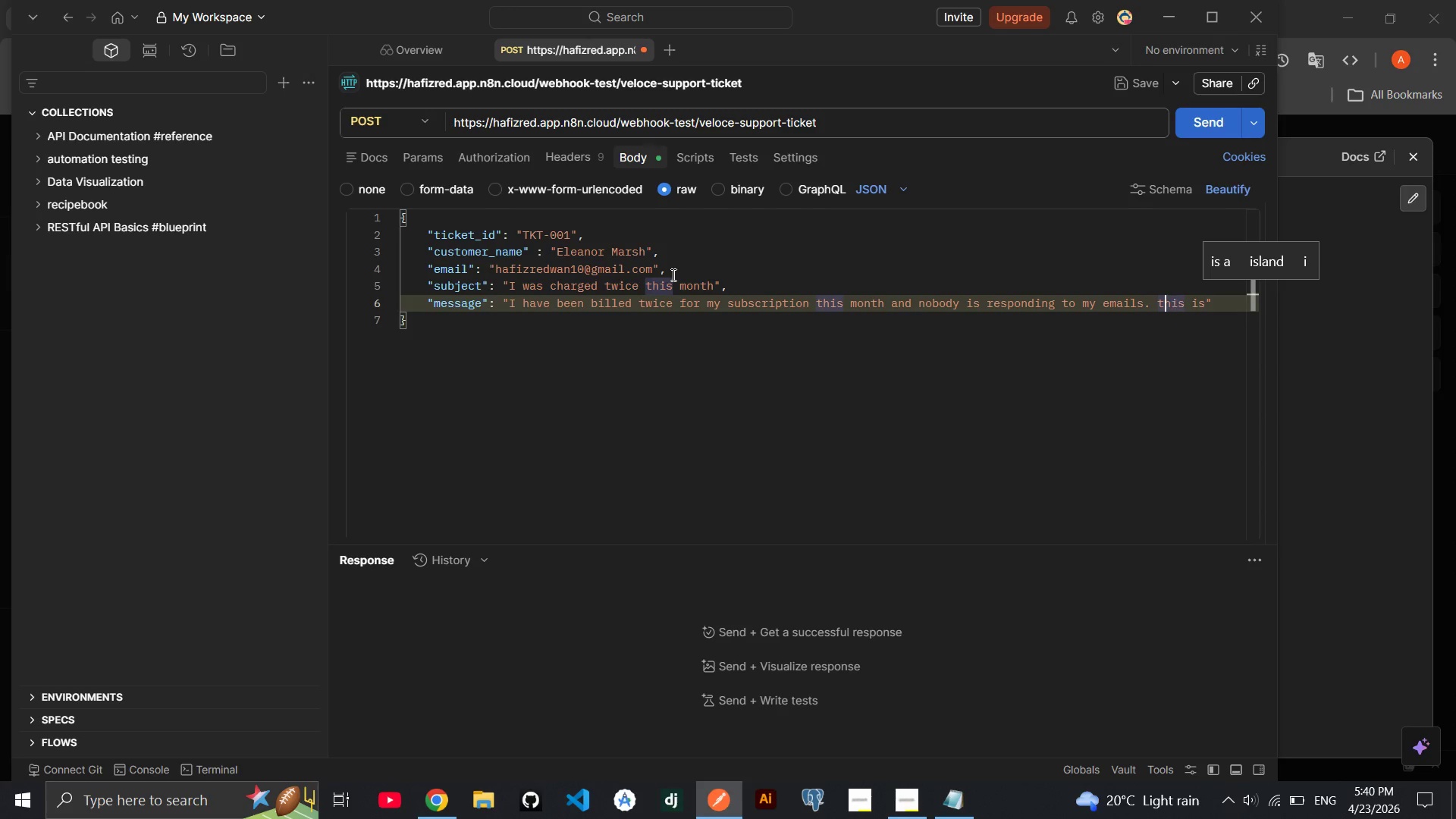 
key(ArrowLeft)
 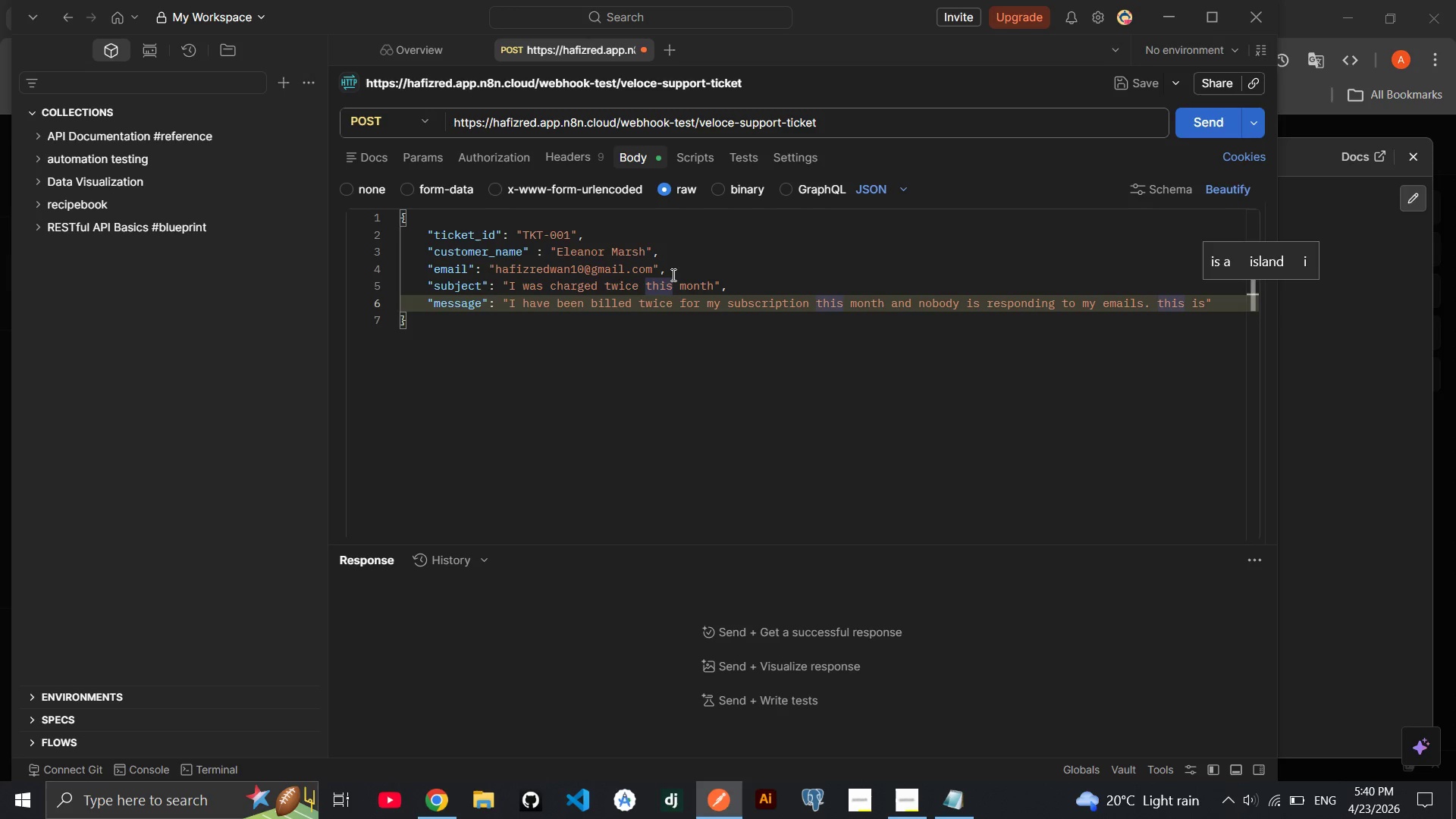 
key(Backspace)
 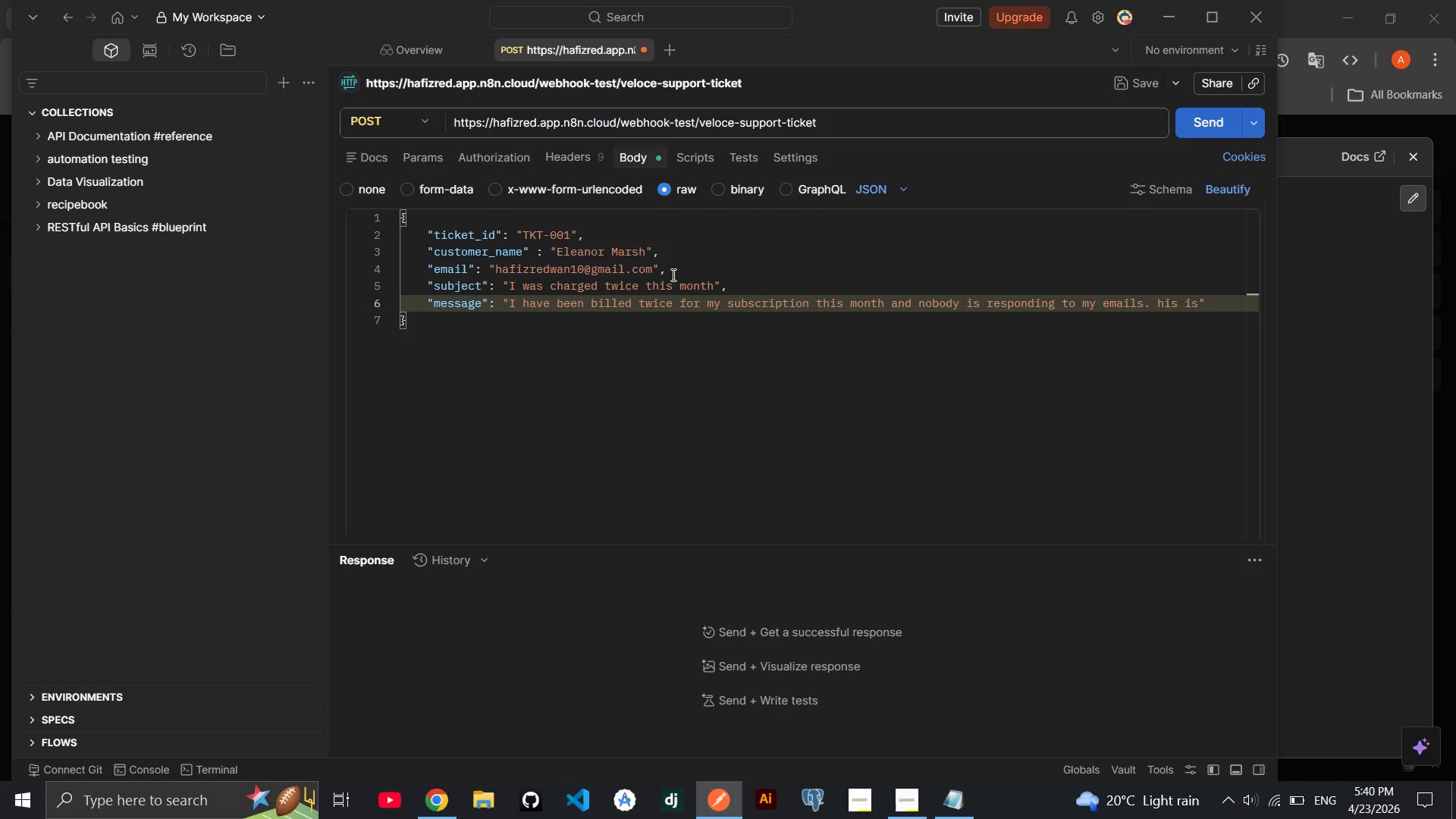 
key(CapsLock)
 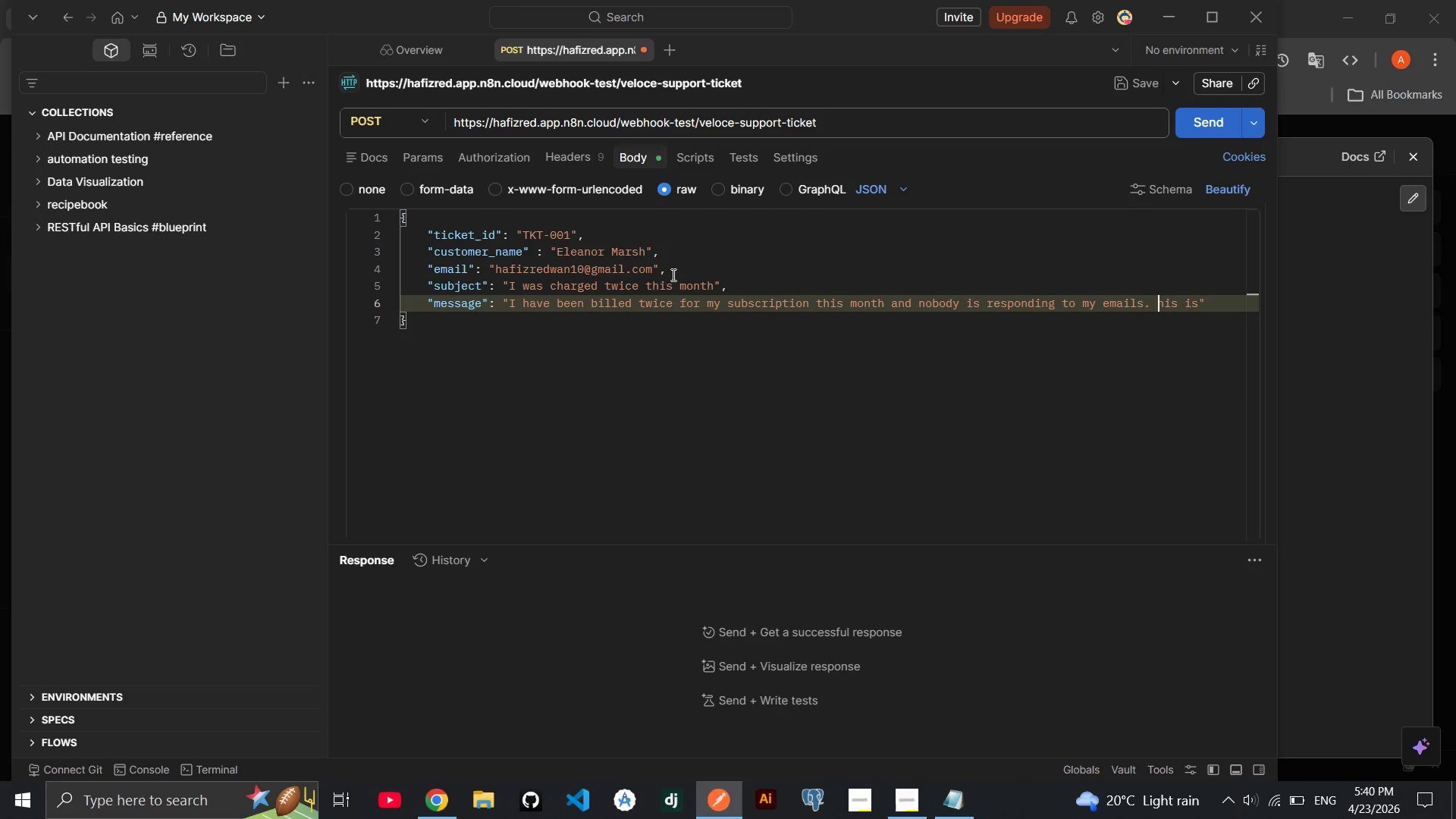 
key(T)
 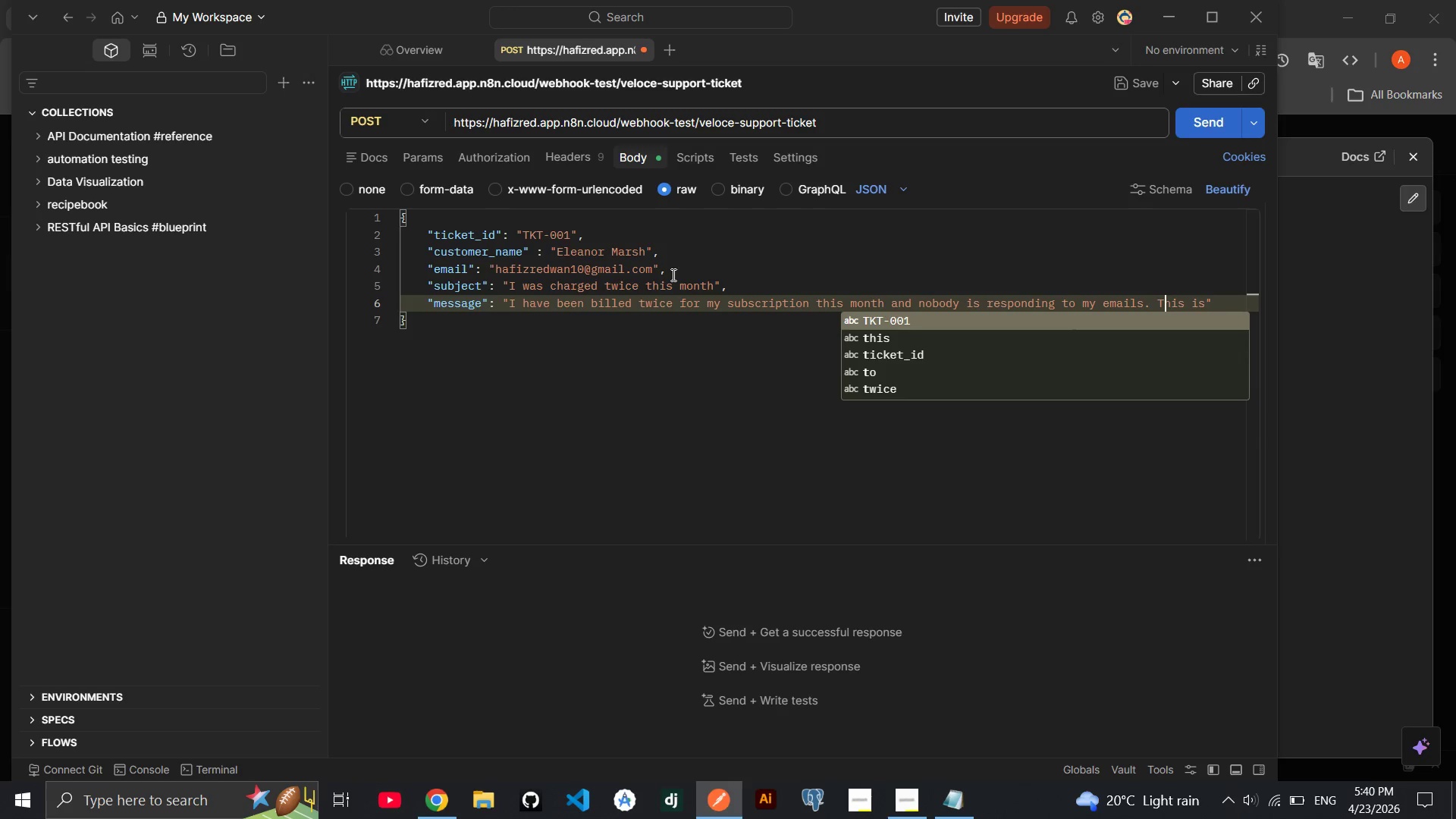 
key(Shift+ShiftLeft)
 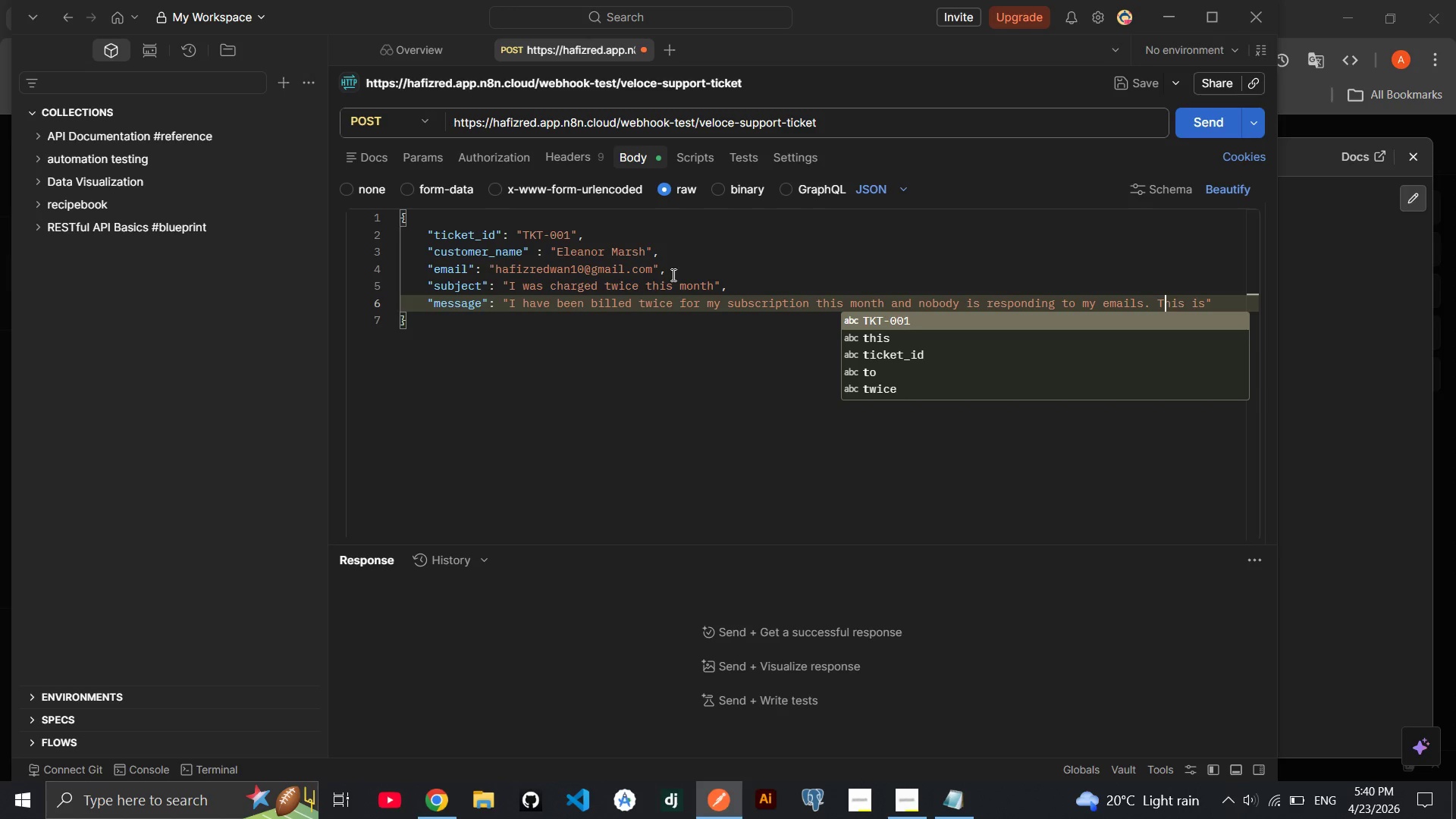 
key(End)
 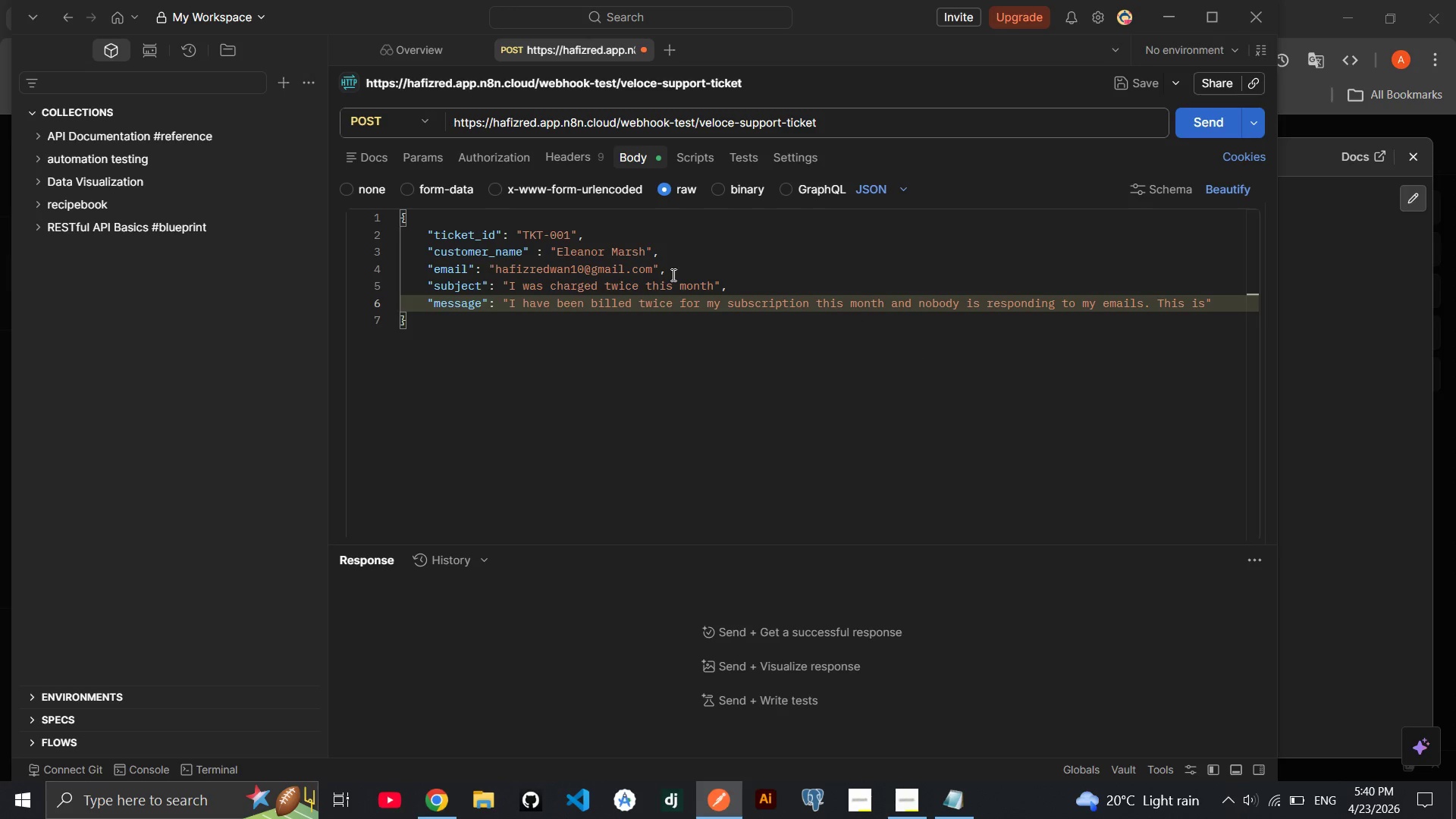 
key(ArrowLeft)
 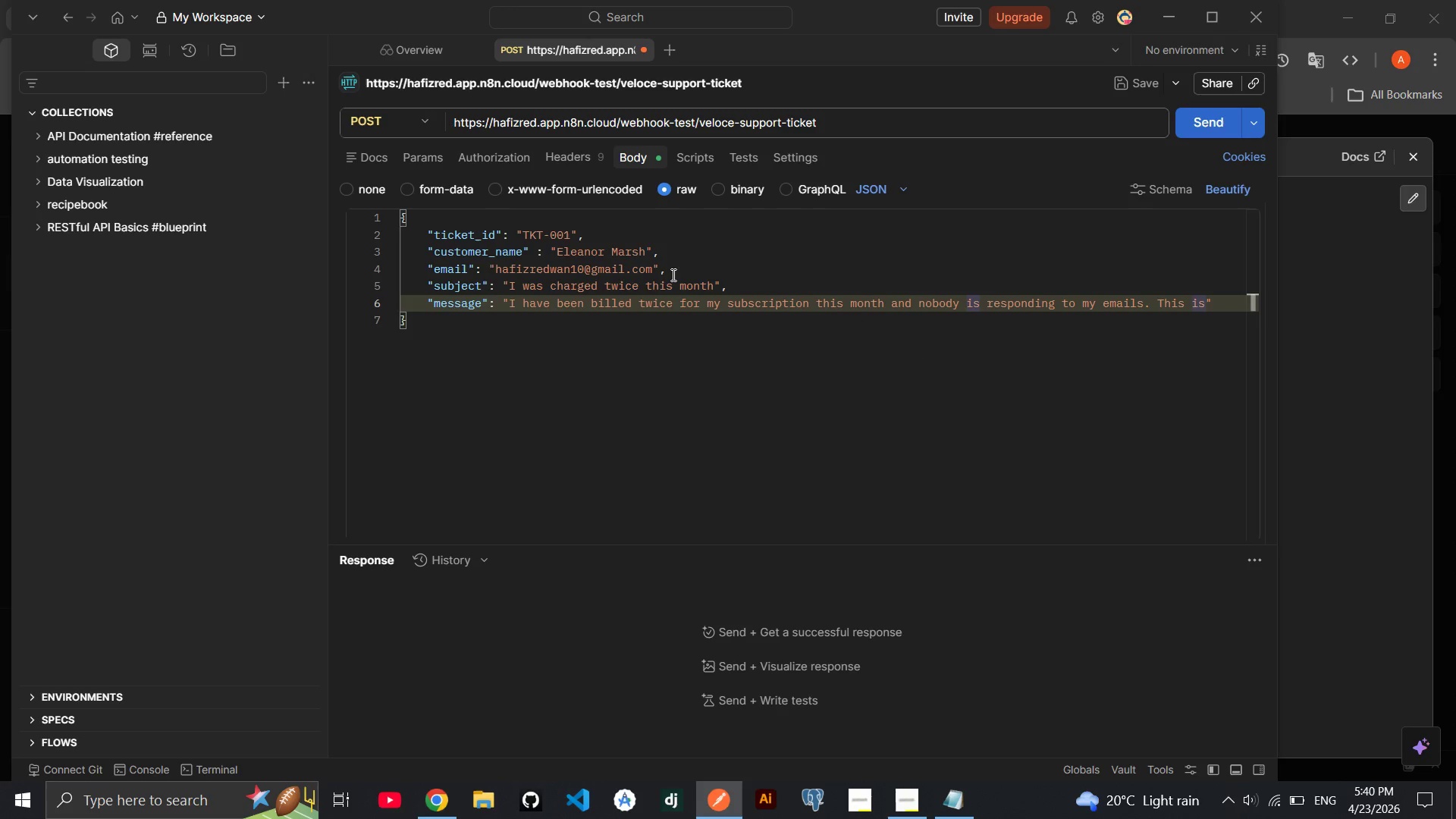 
type( COM)
key(Backspace)
key(Backspace)
key(Backspace)
type(completely )
 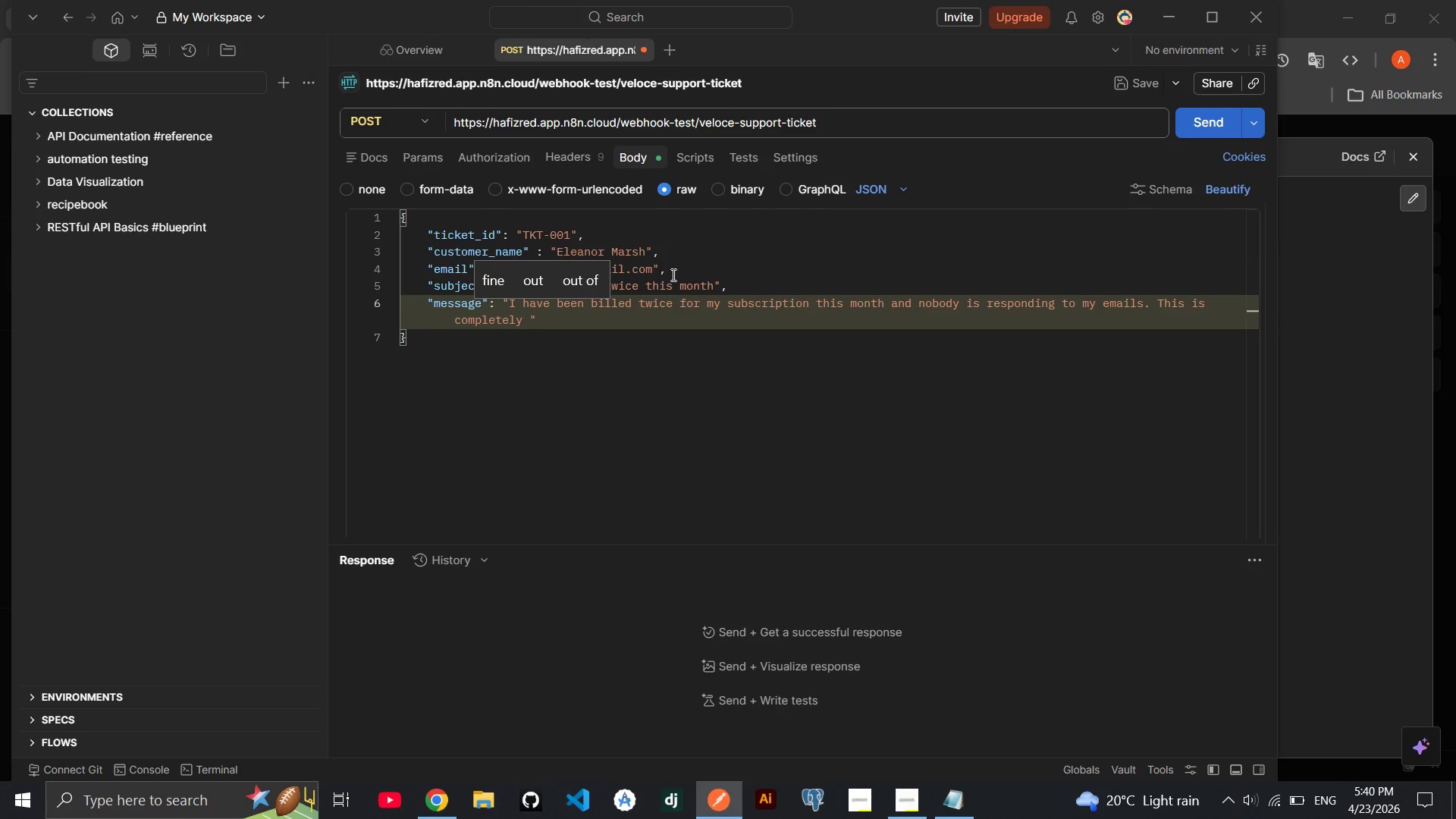 
type(unacceptable. I want a refund immediately)
 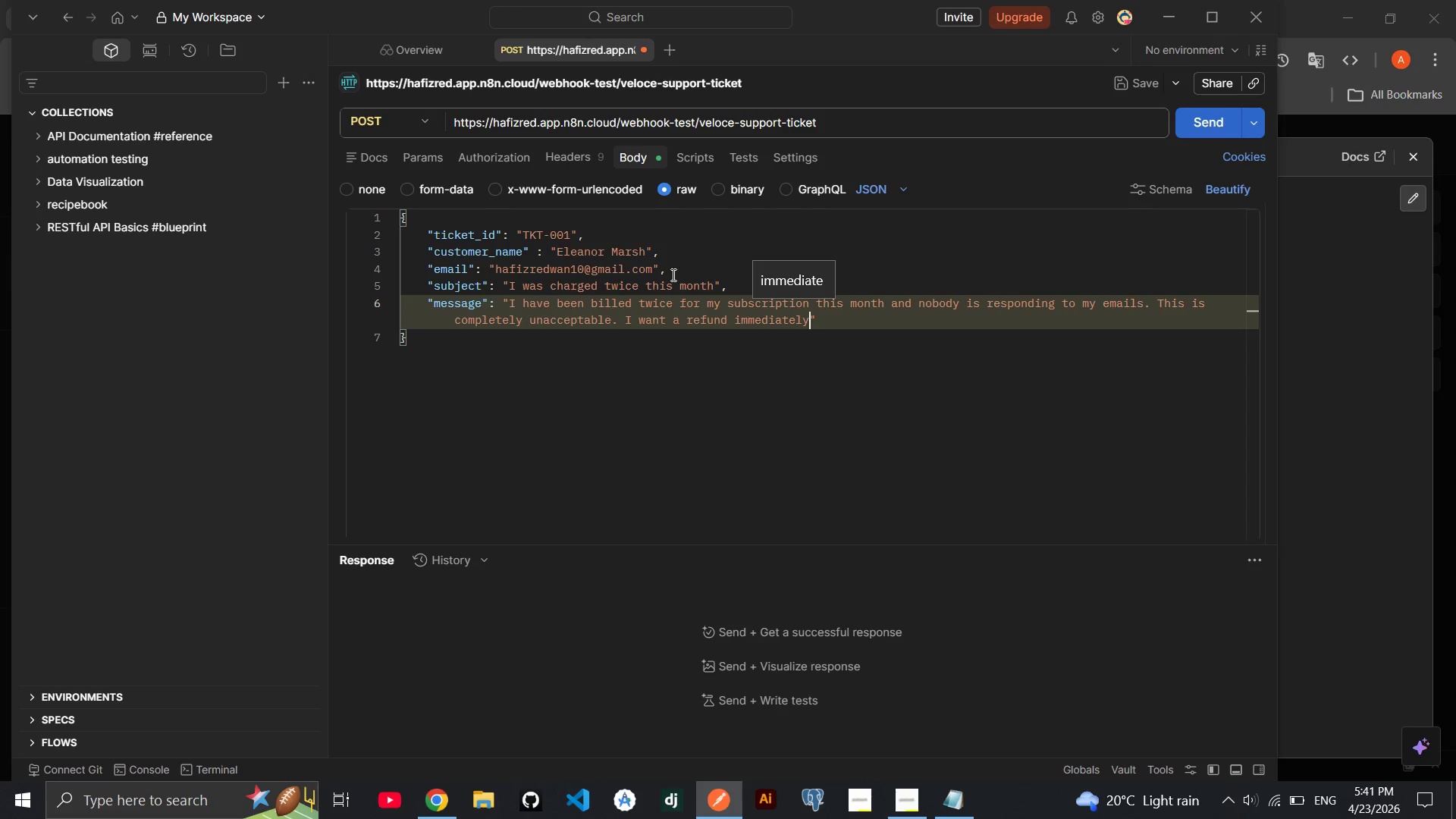 
key(Period)
 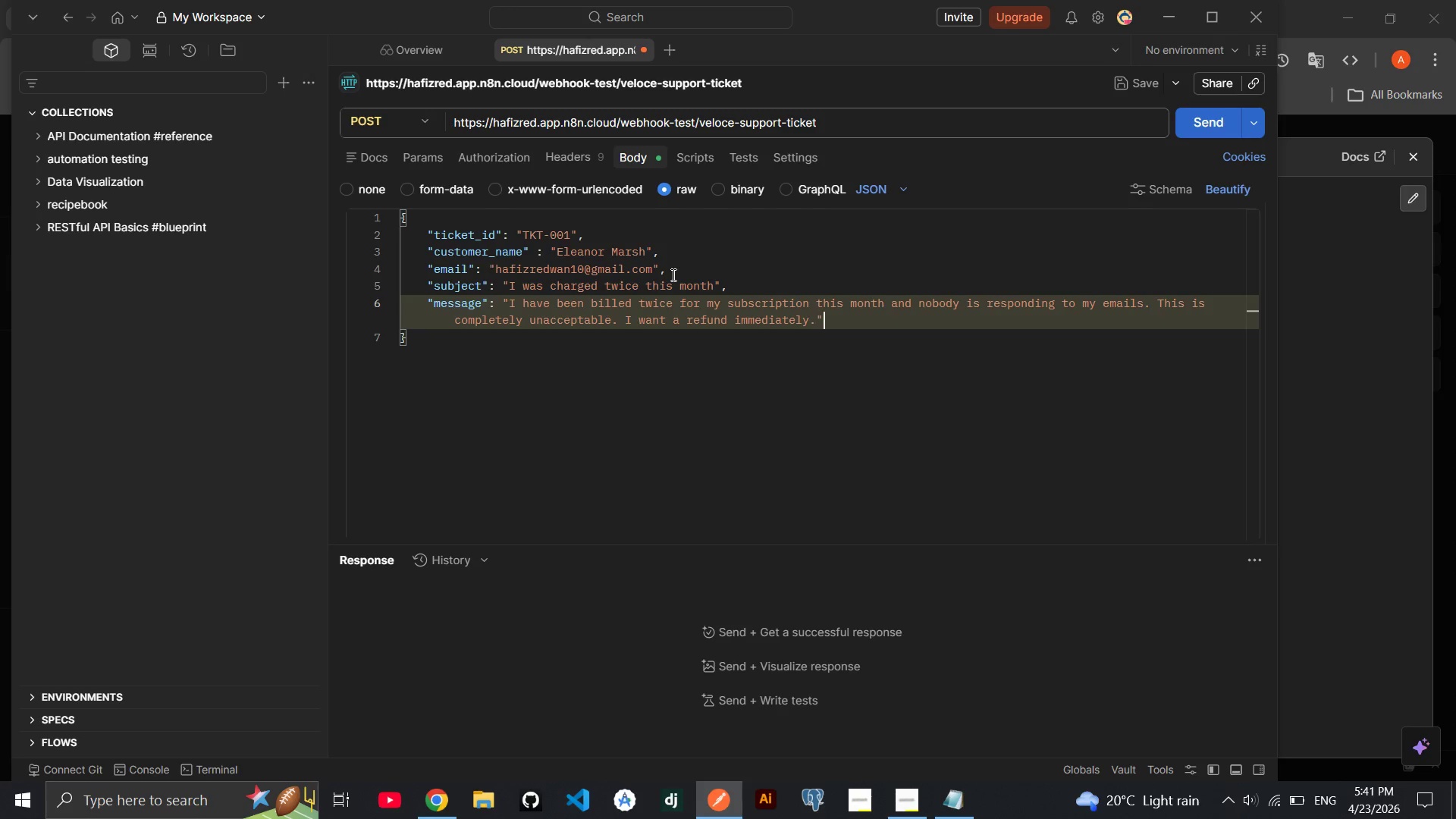 
key(ArrowRight)
 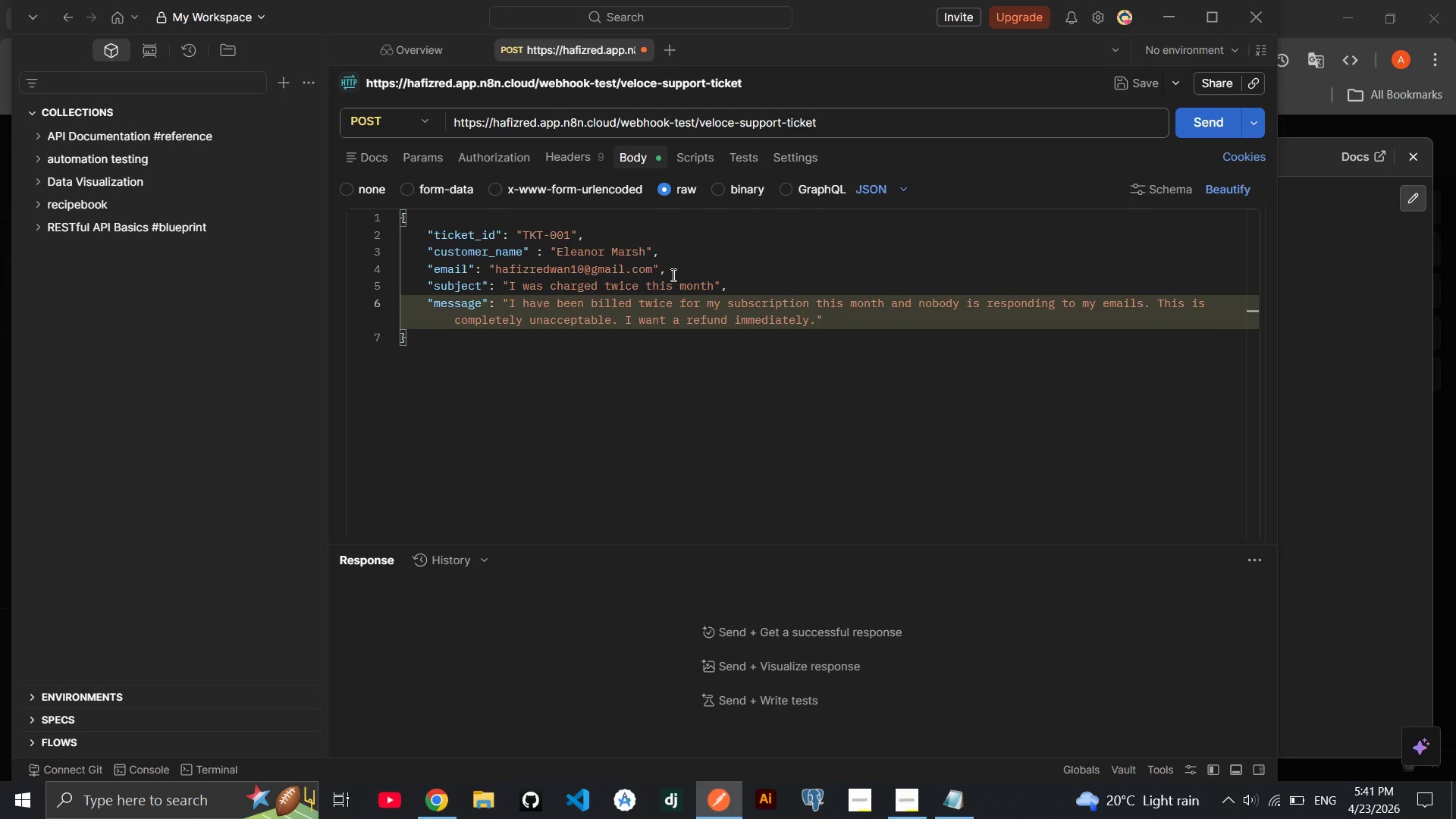 
key(Comma)
 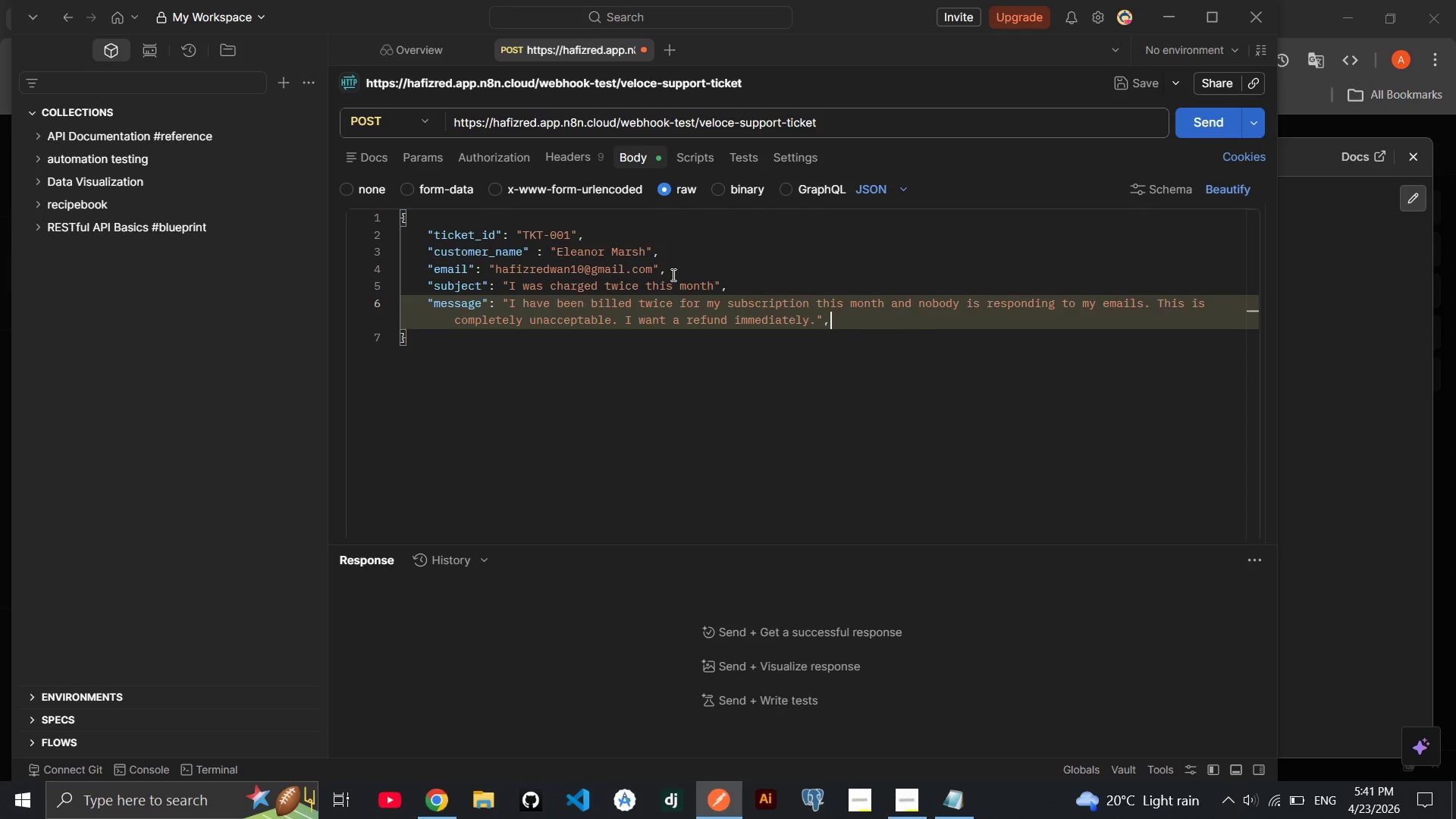 
key(Enter)
 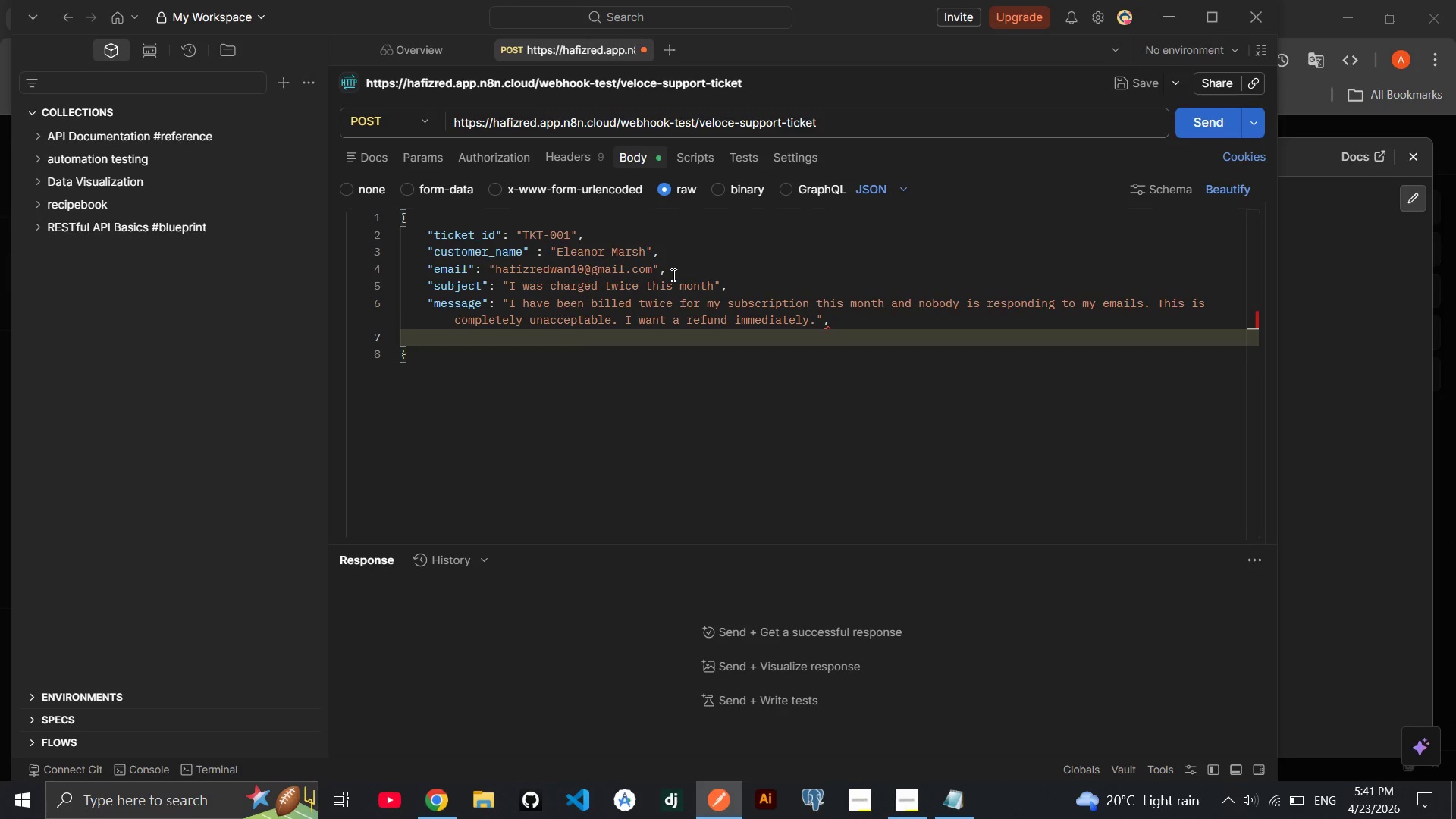 
type("submitted_at)
 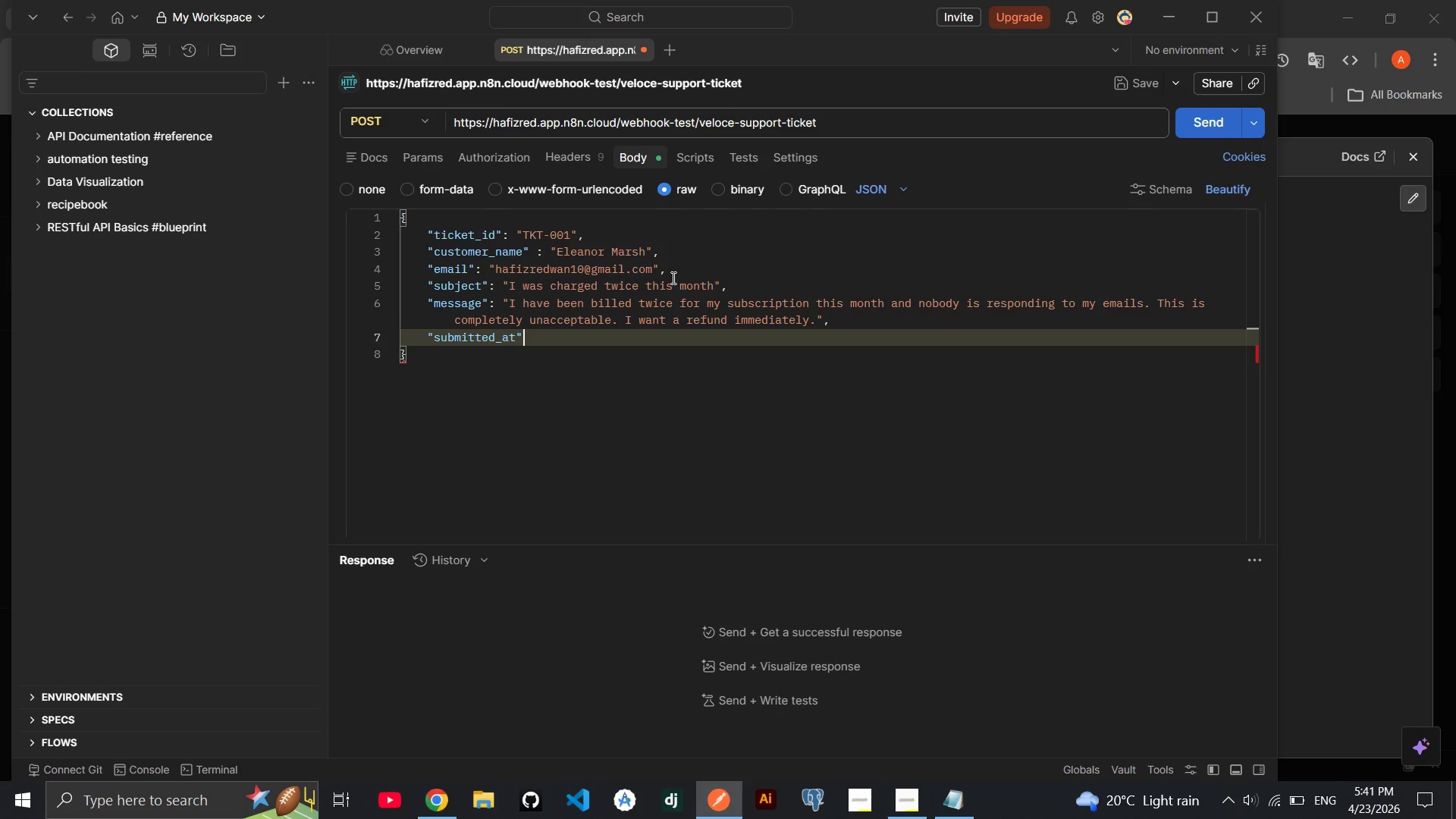 
 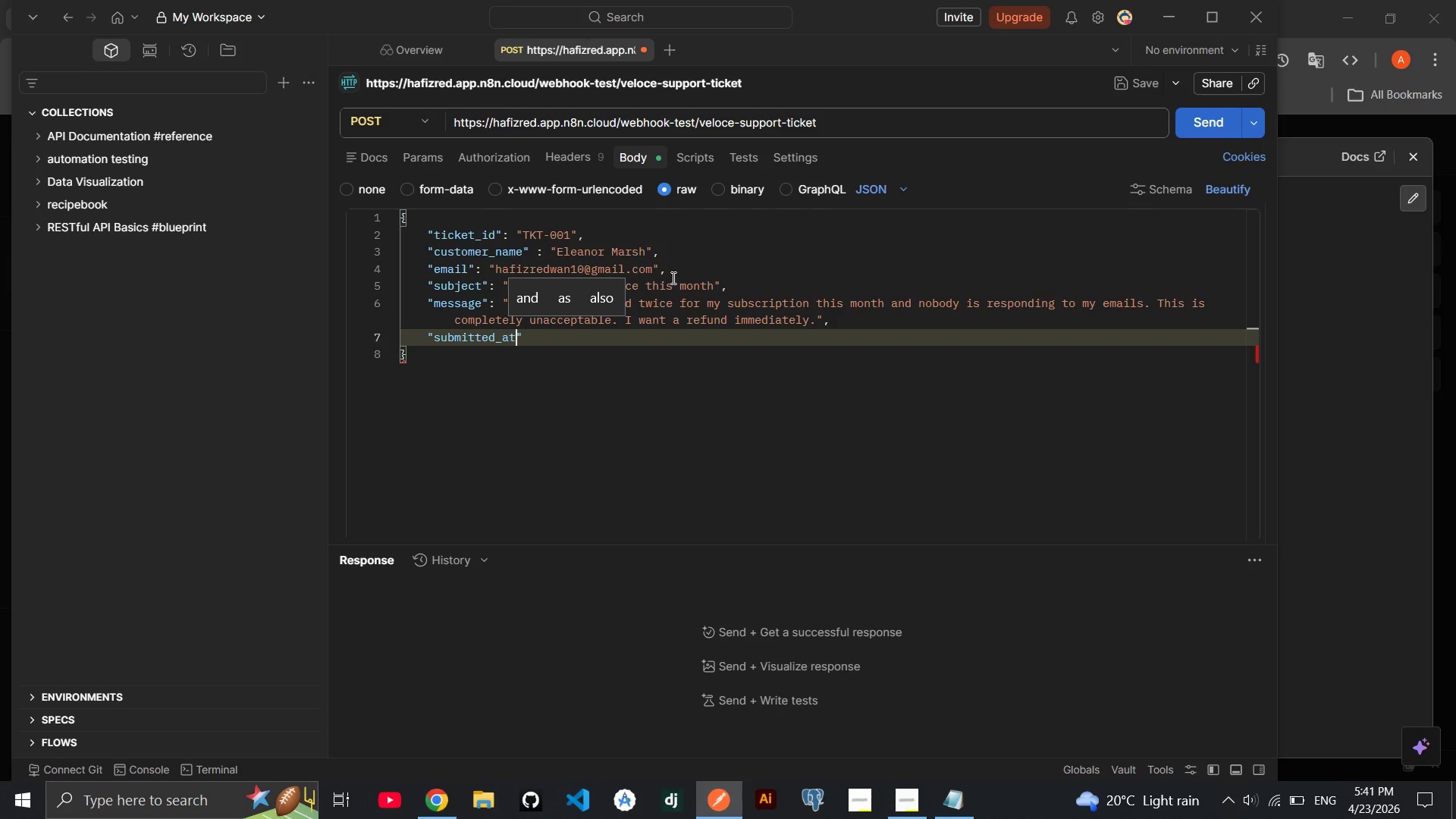 
key(ArrowRight)
 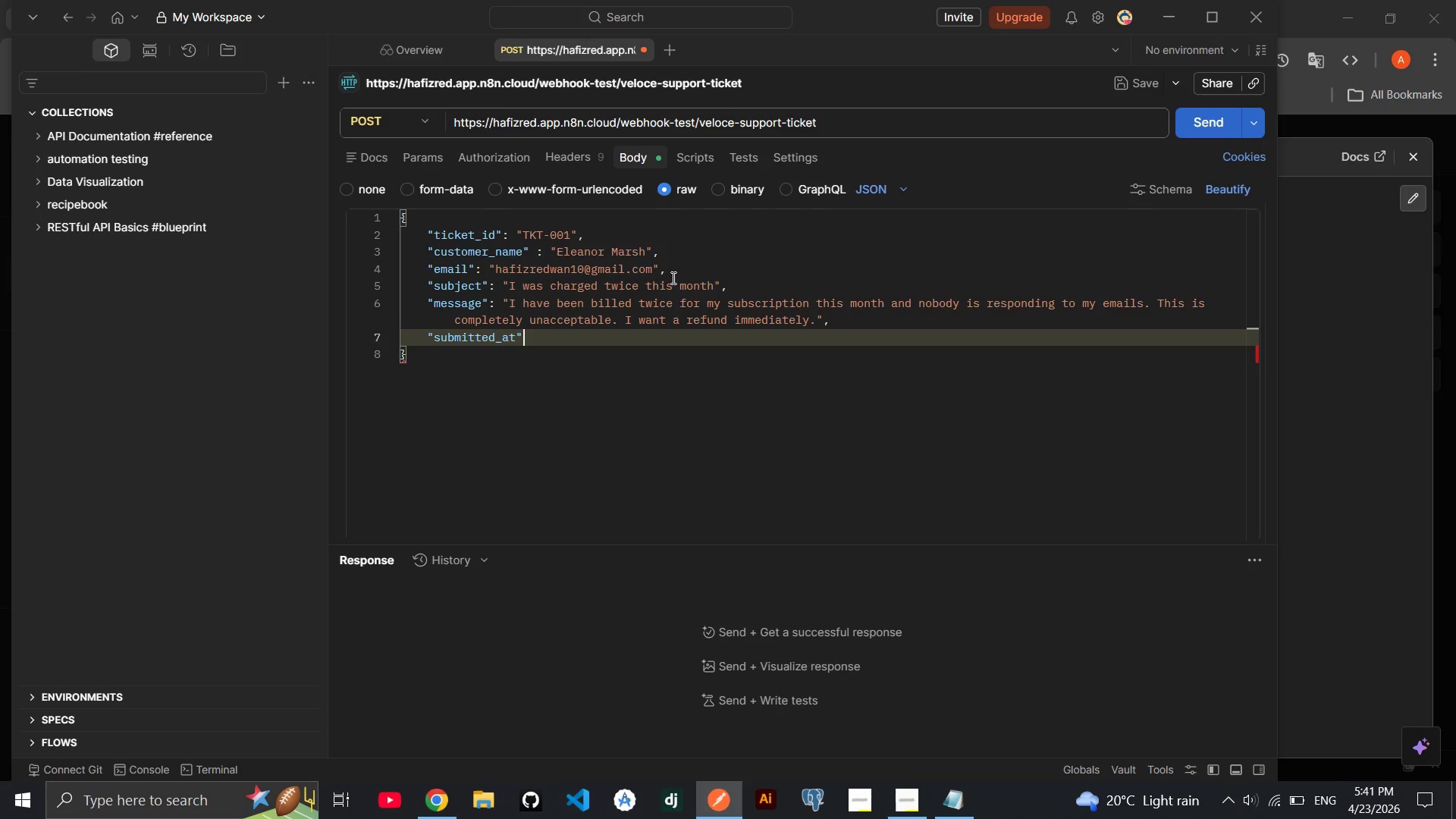 
type(: "2026-04-23)
 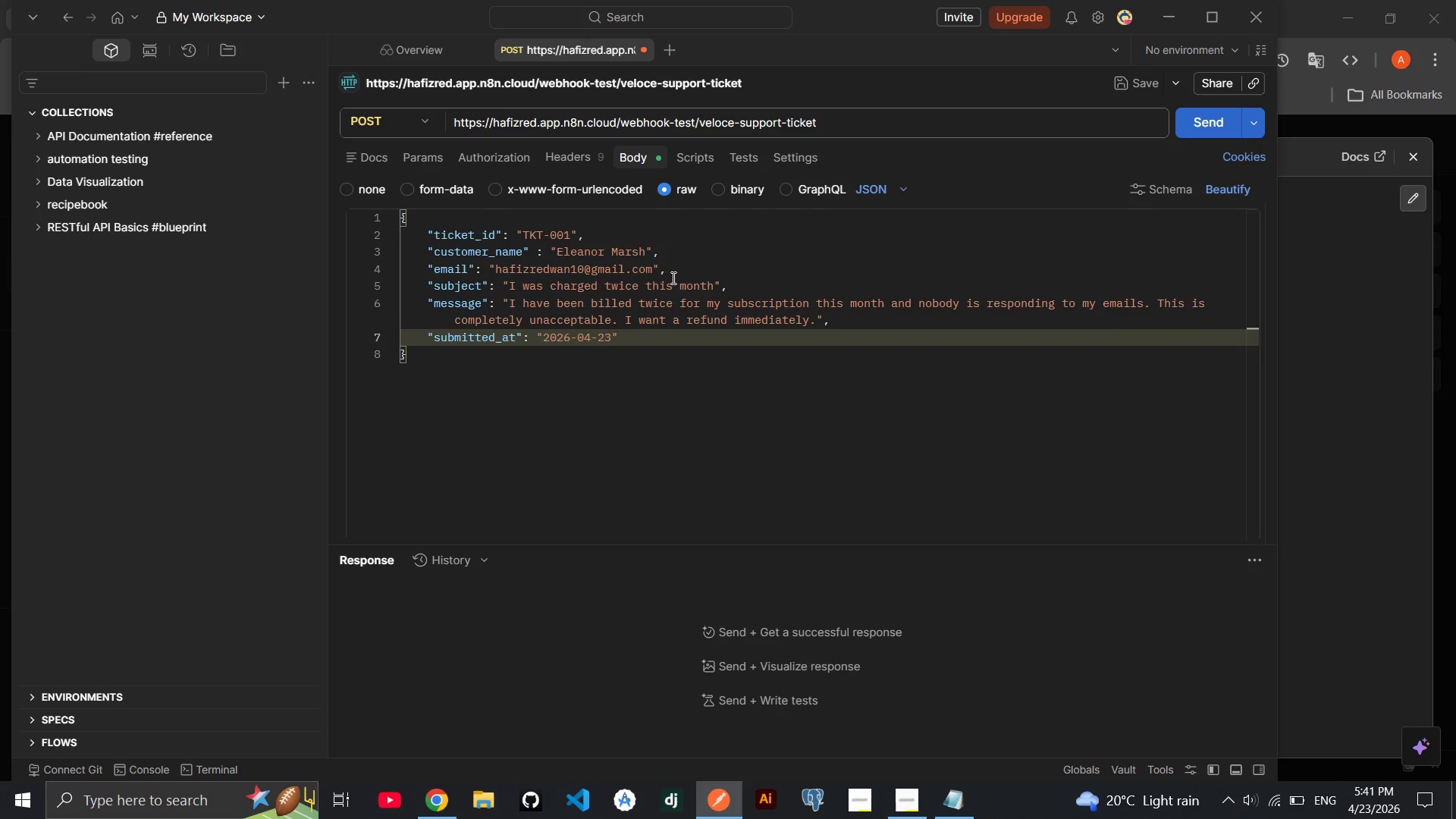 
key(ArrowRight)
 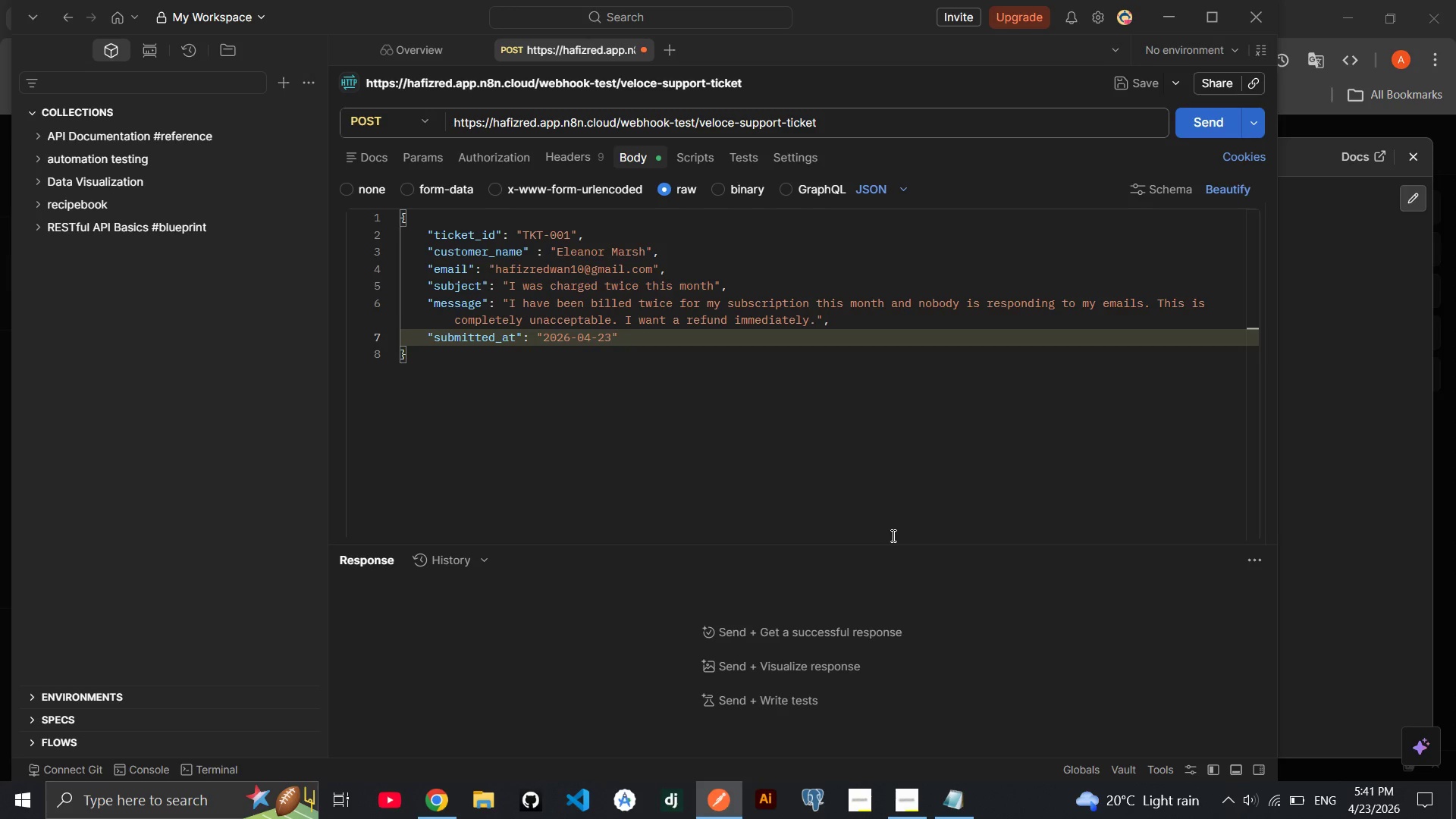 
wait(5.11)
 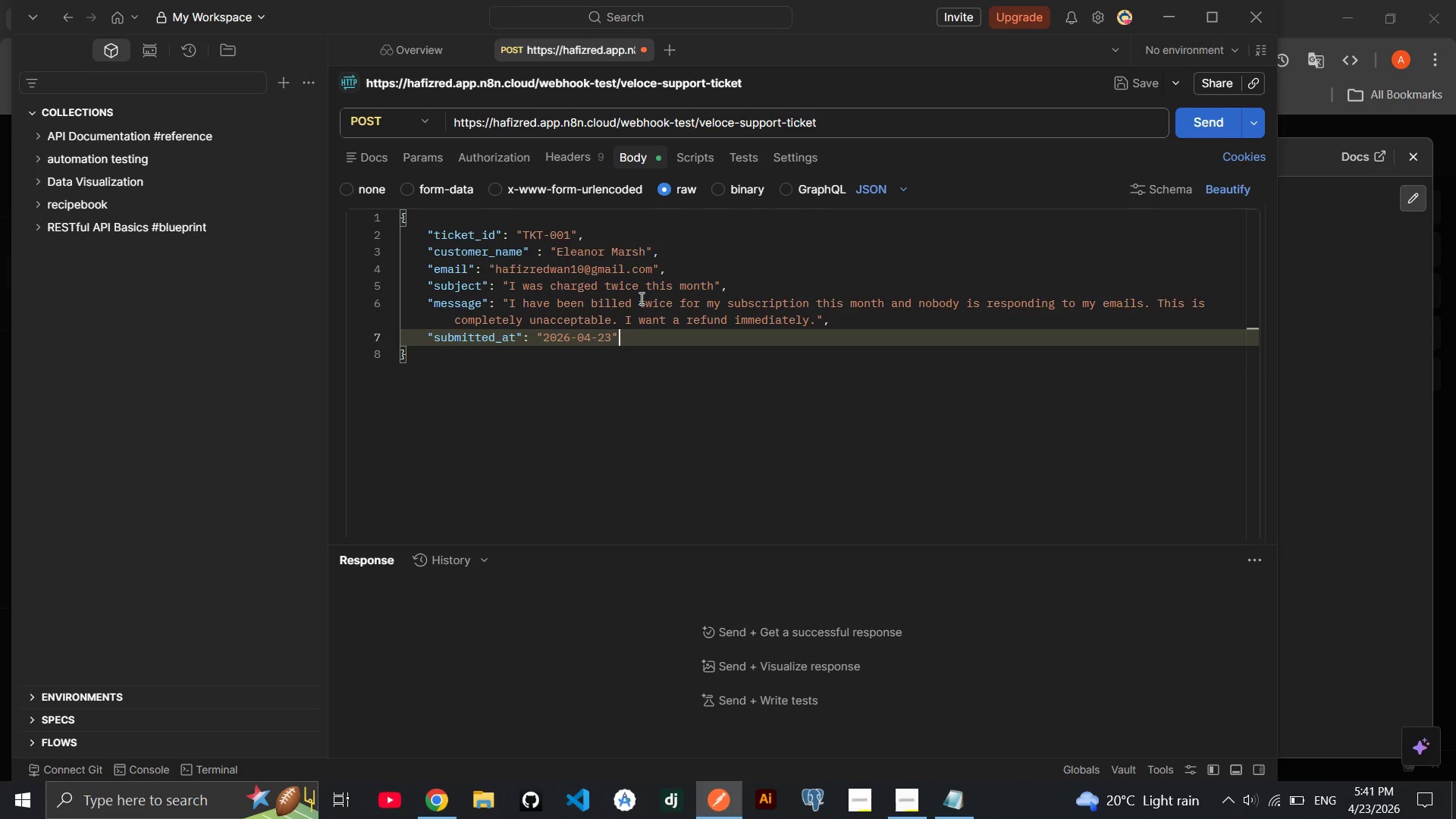 
left_click([719, 805])
 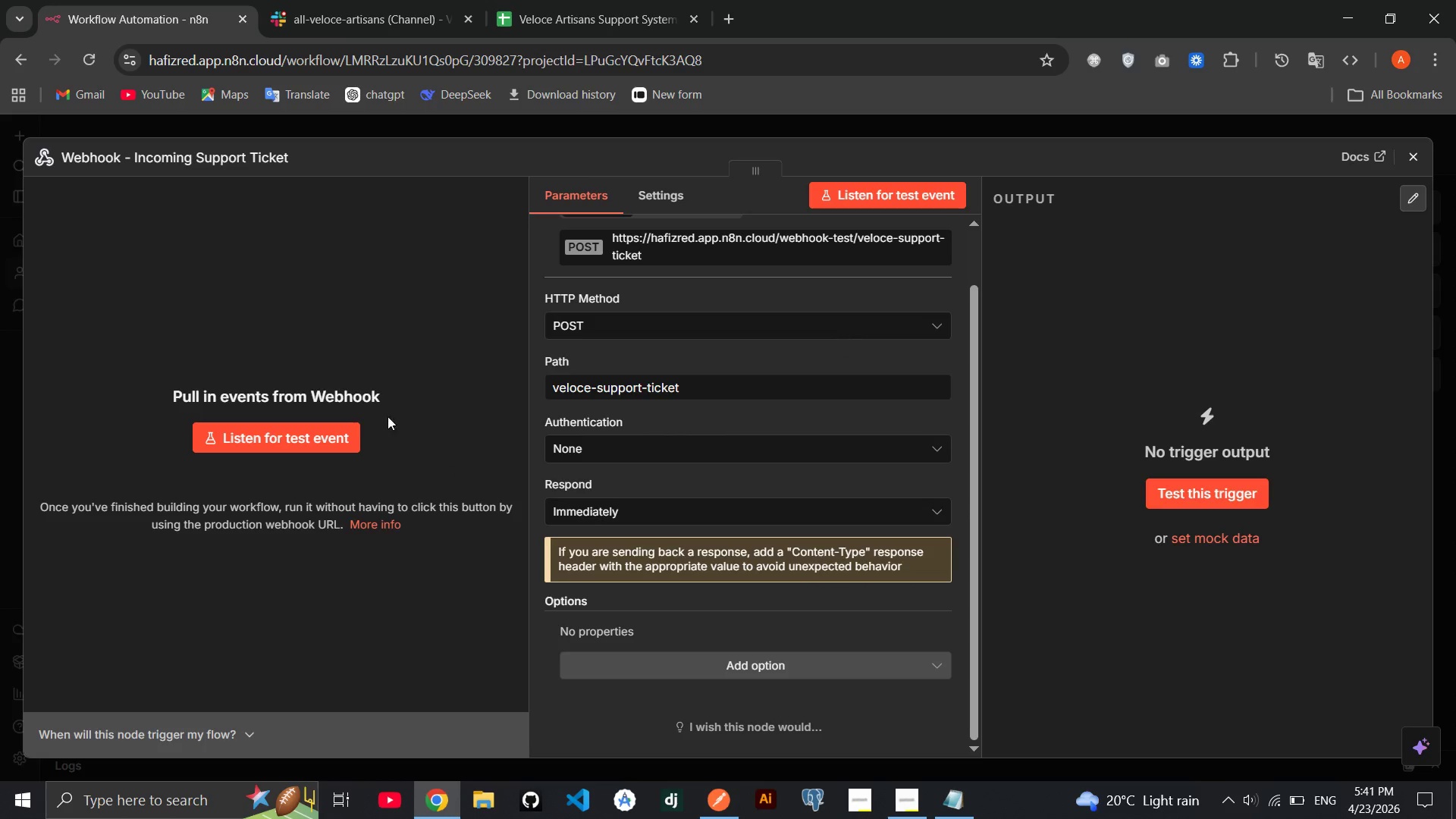 
left_click([300, 436])
 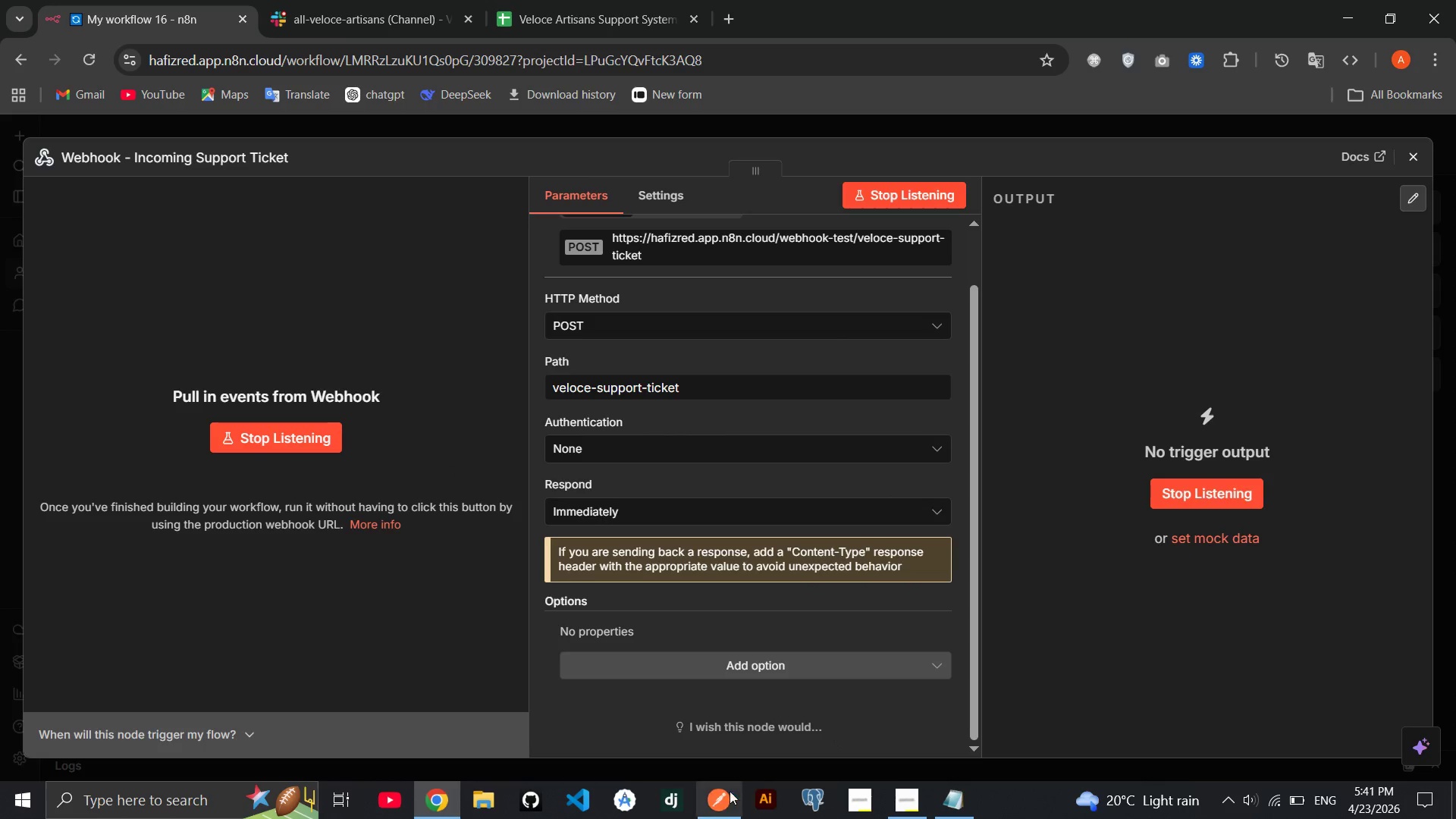 
left_click([720, 805])
 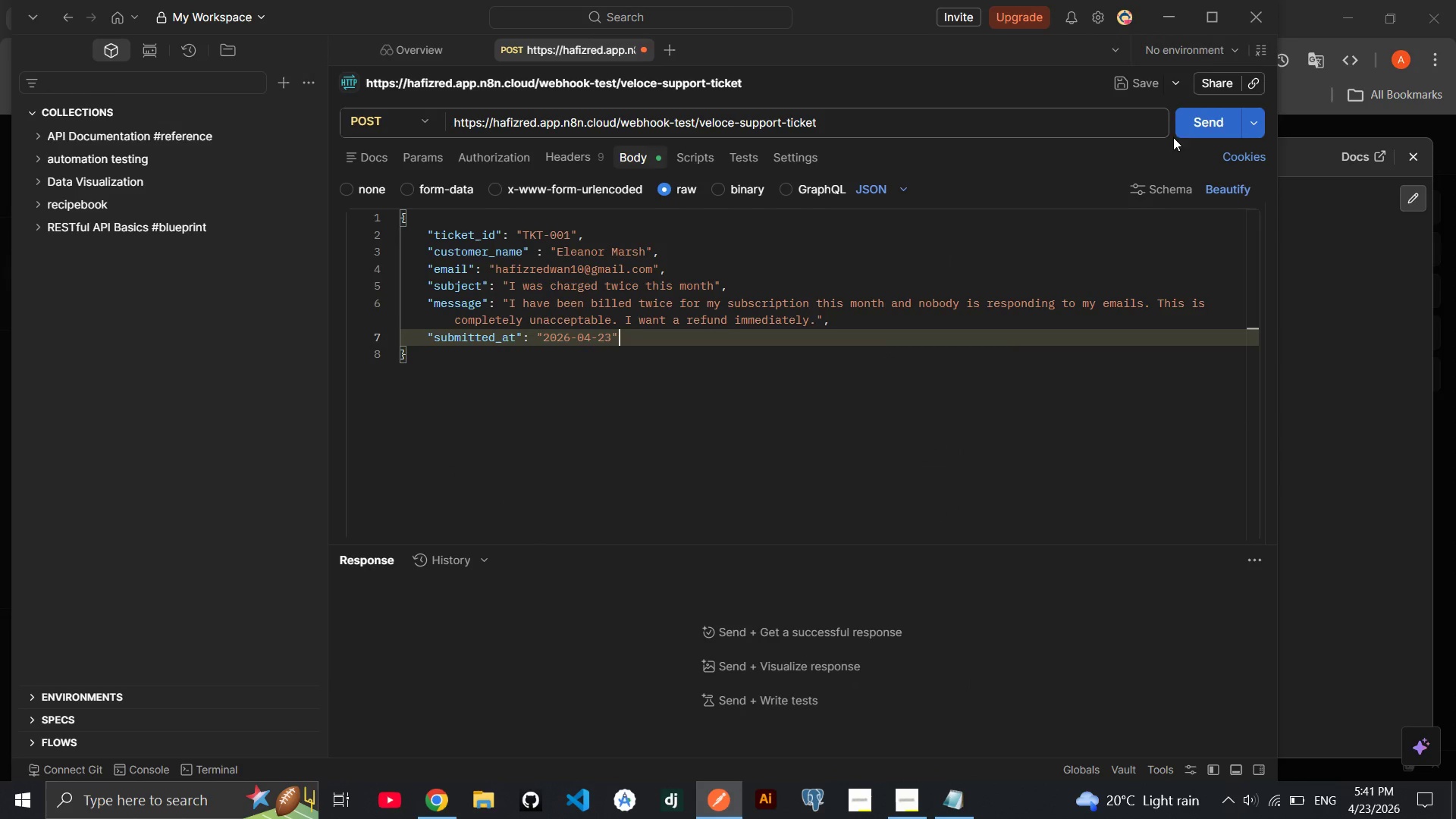 
left_click([1181, 136])
 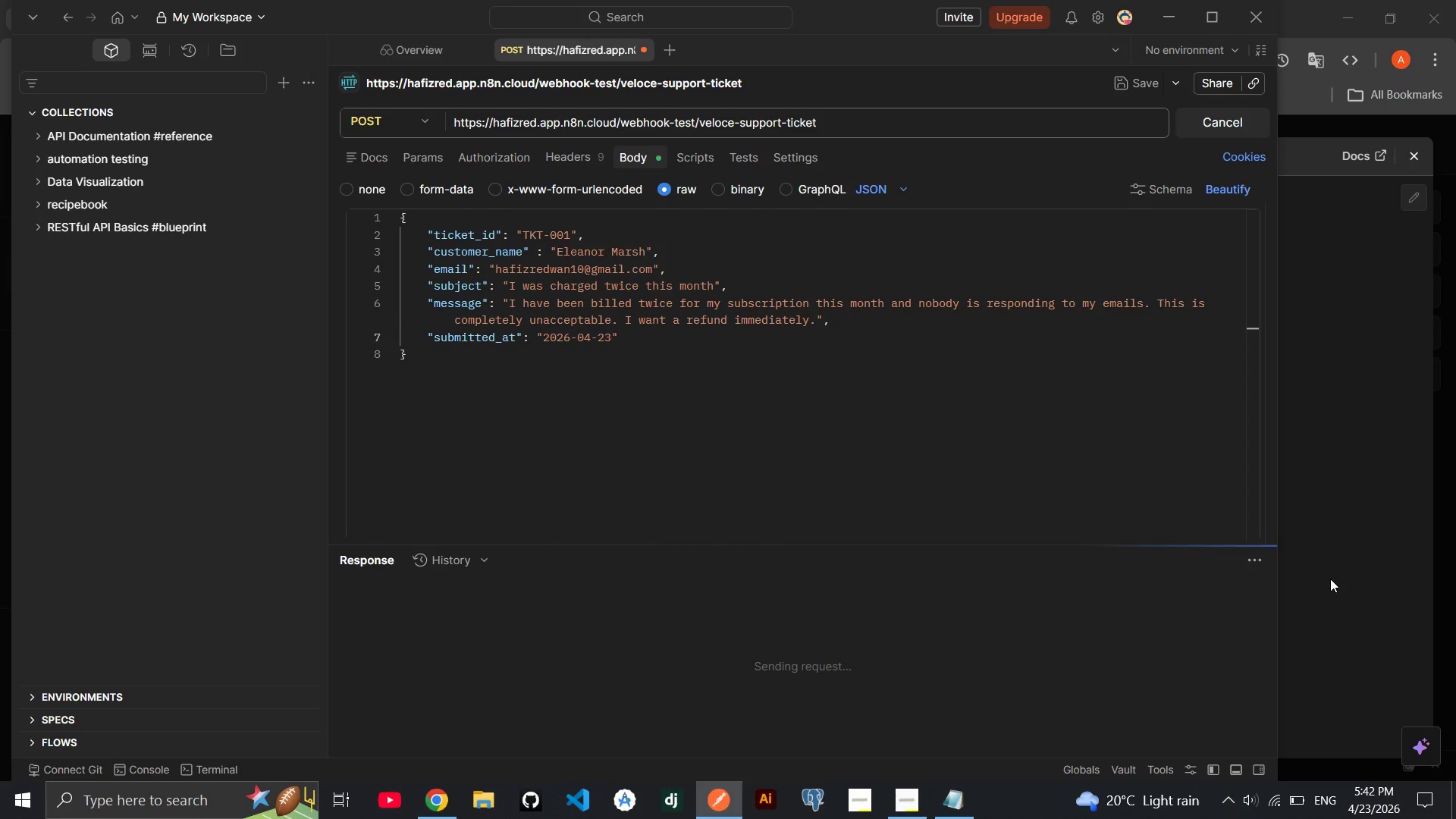 
wait(15.36)
 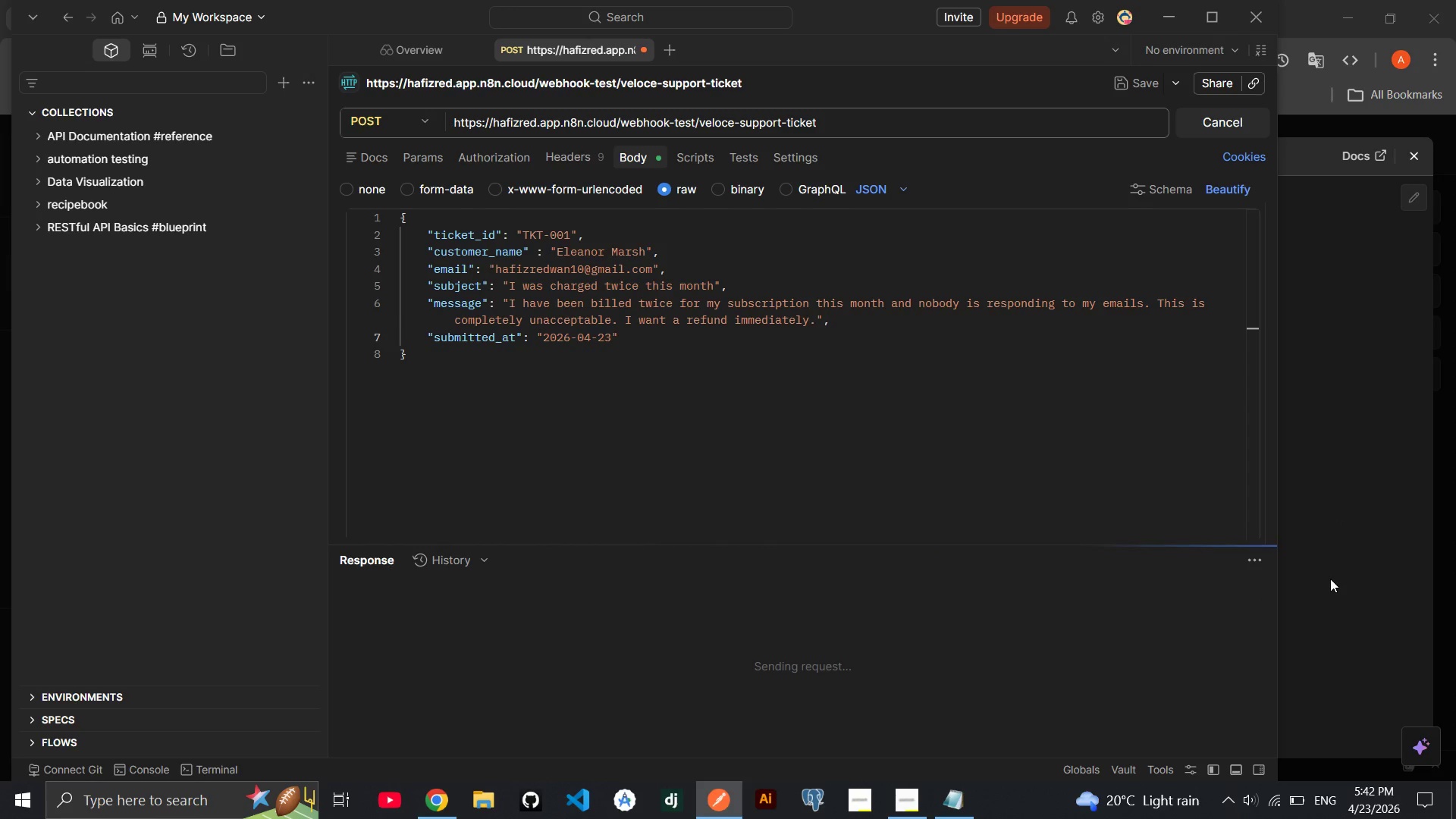 
left_click([1330, 579])
 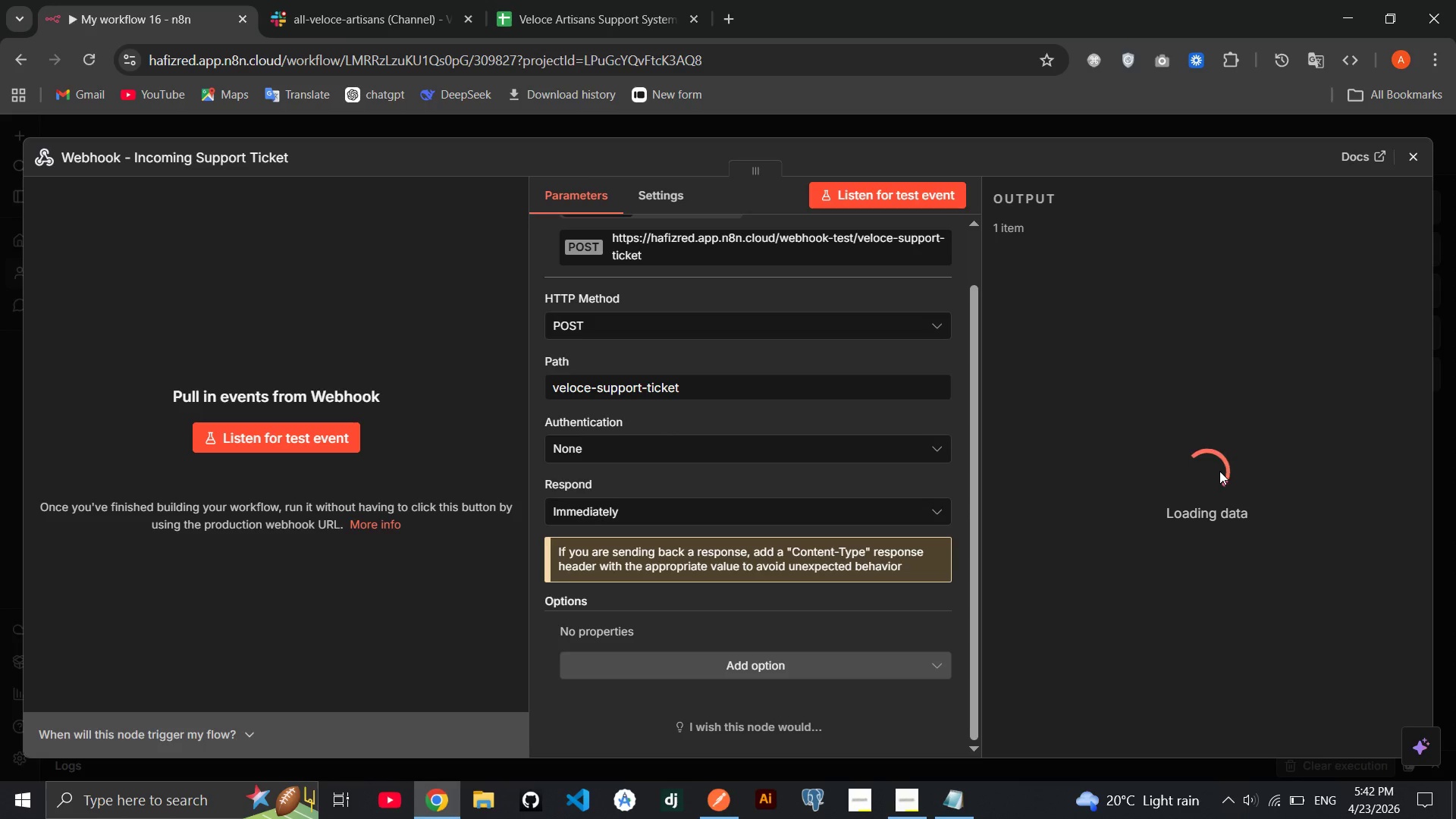 
wait(14.2)
 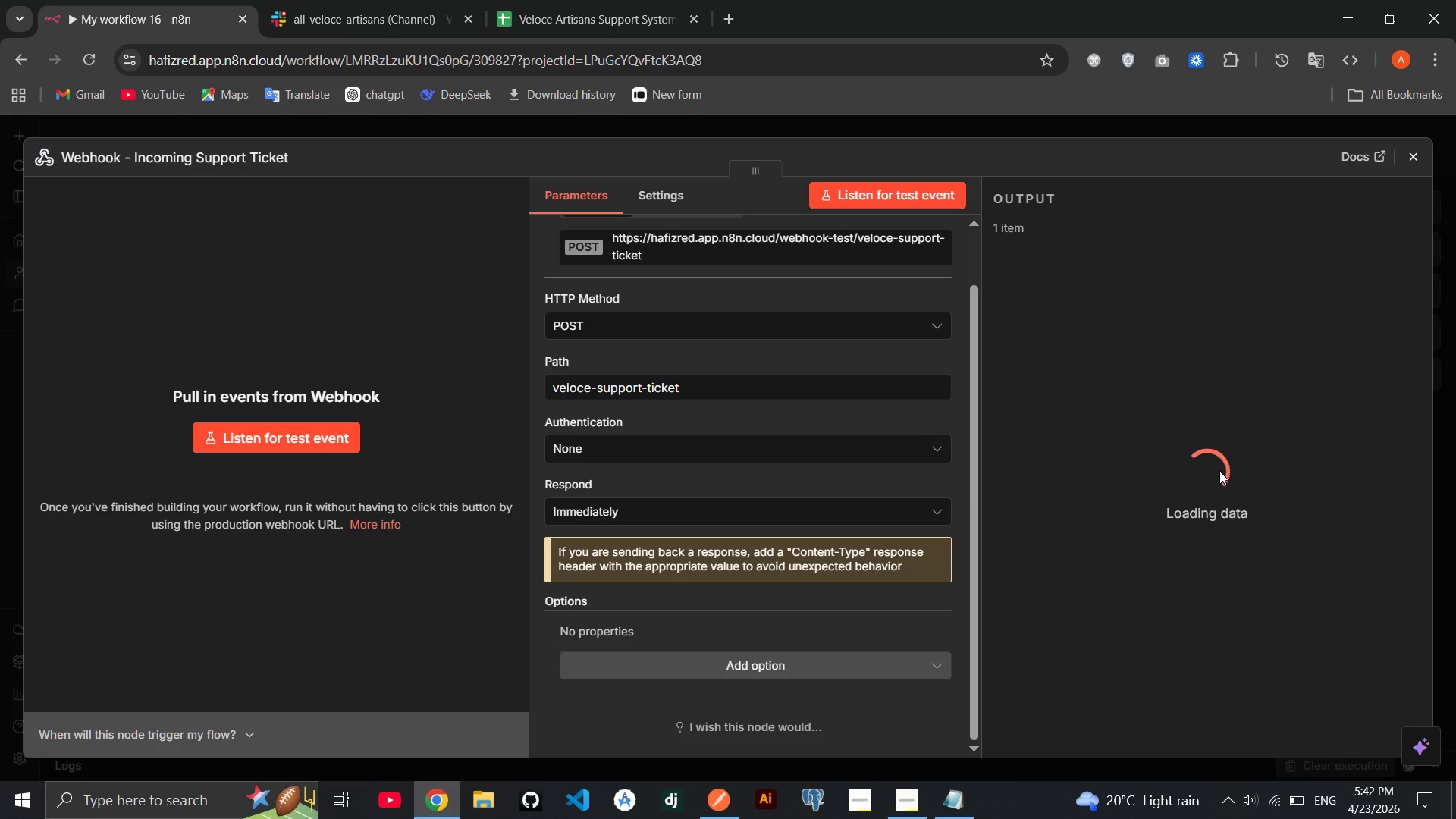 
left_click([1410, 206])
 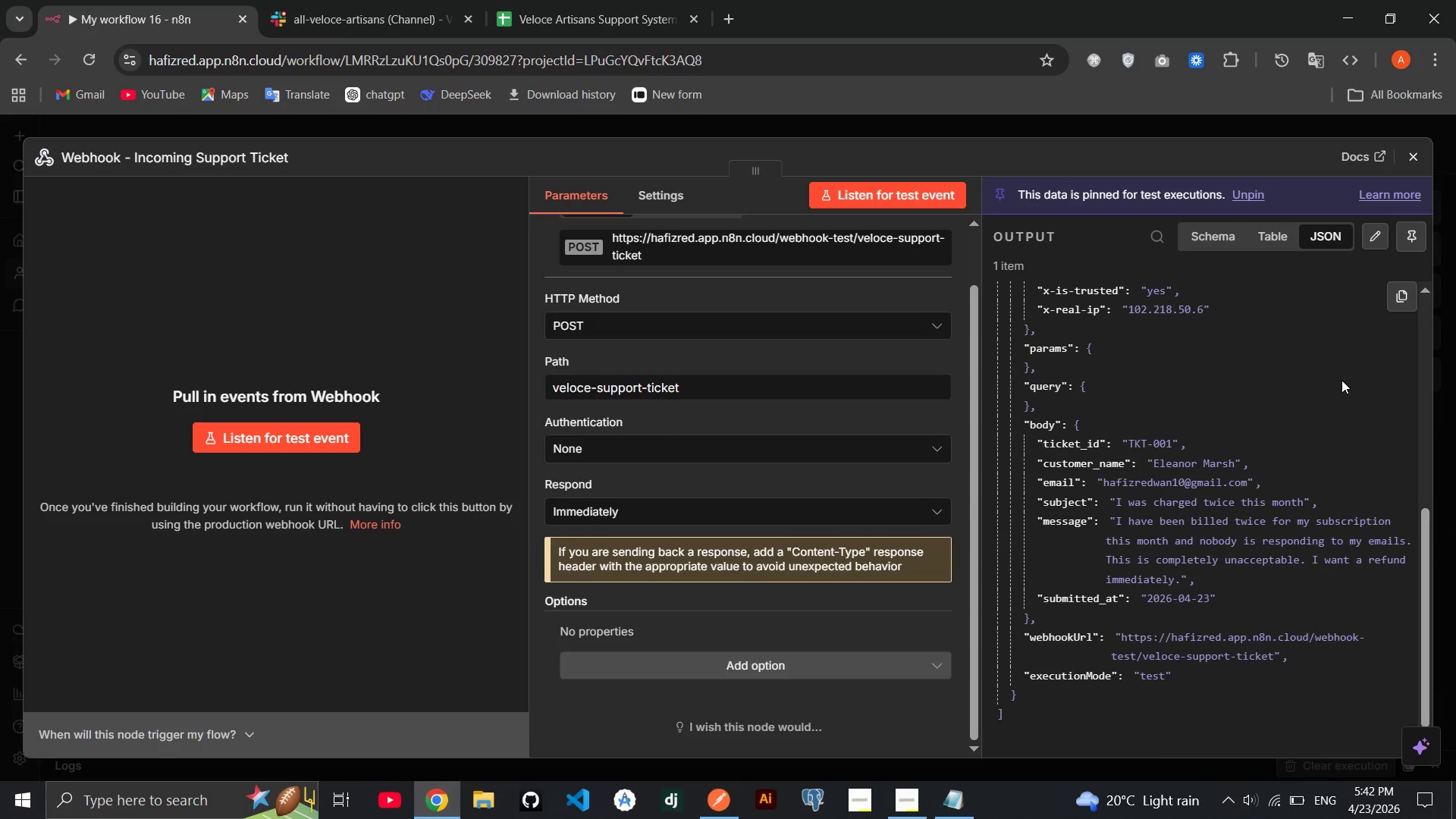 
left_click([1412, 147])
 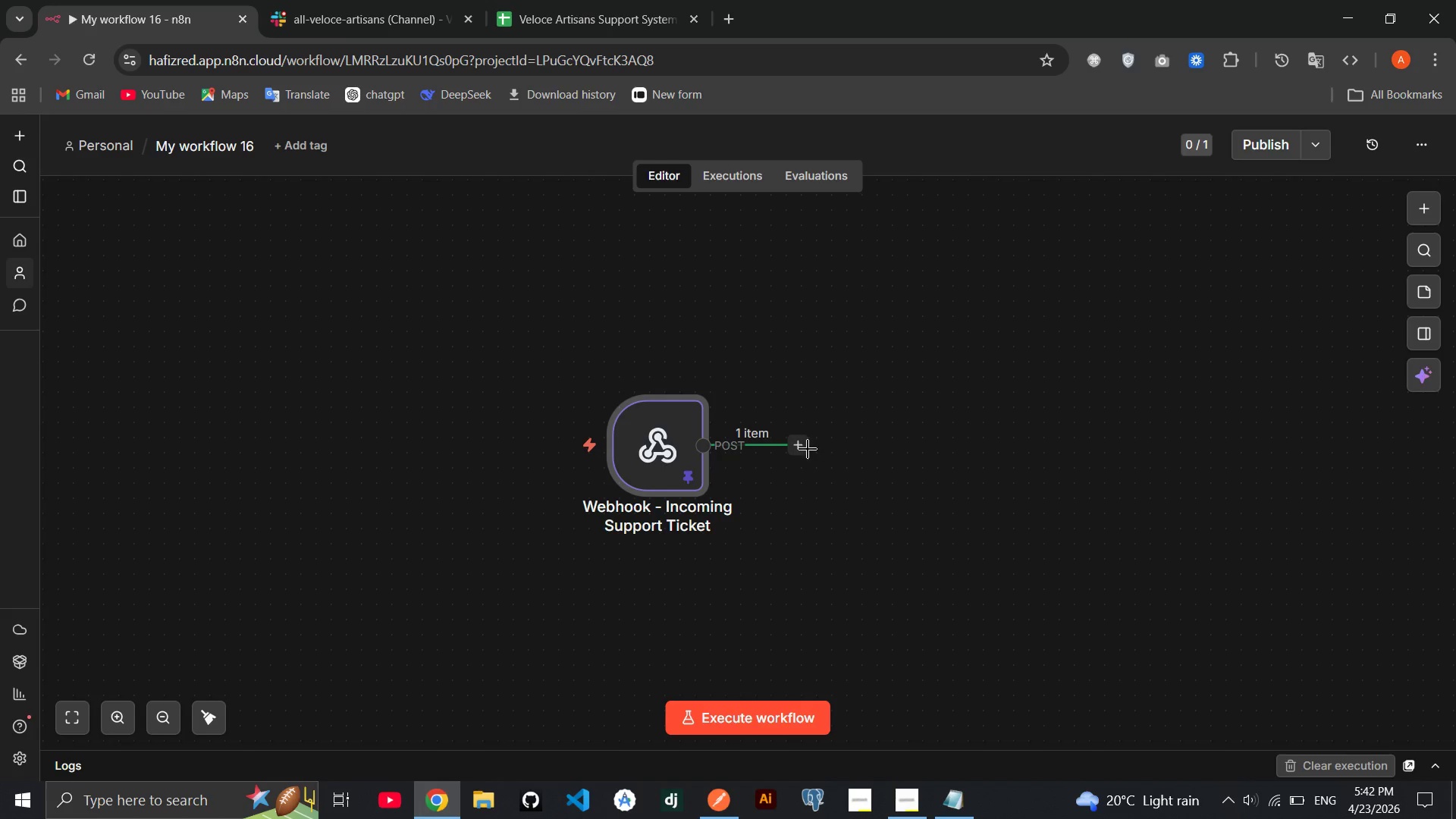 
left_click([803, 449])
 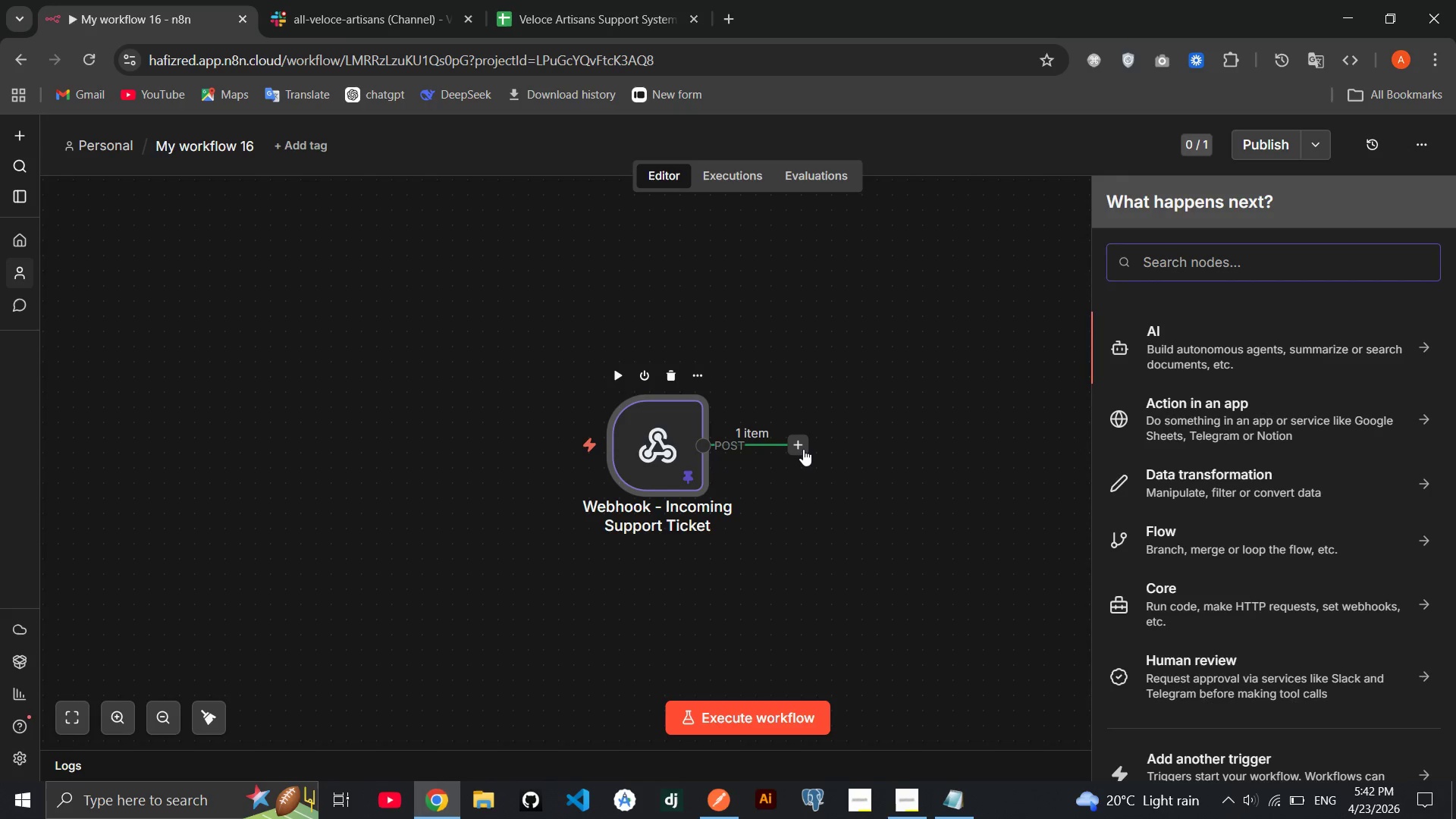 
type(set)
 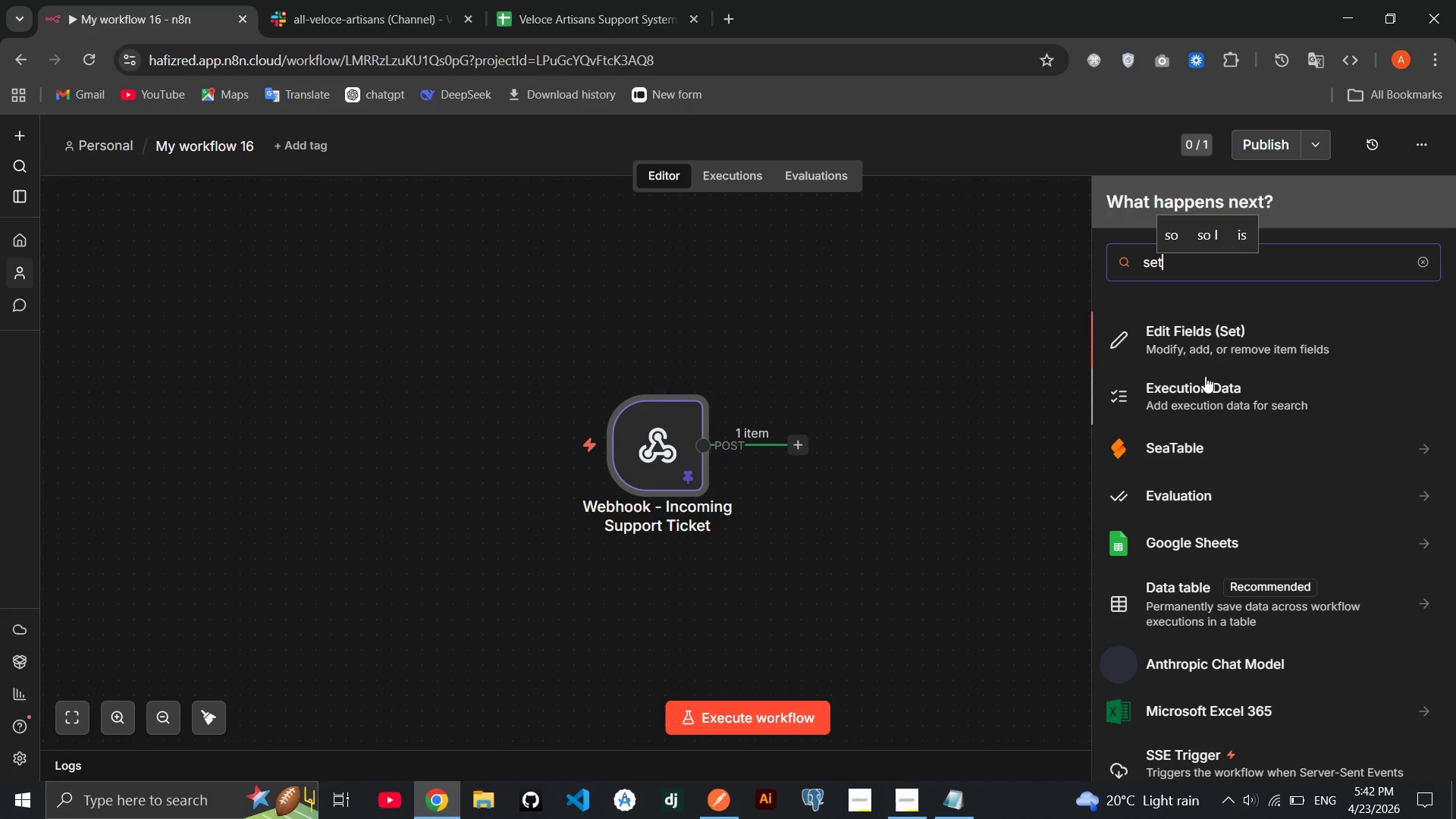 
left_click([1203, 334])
 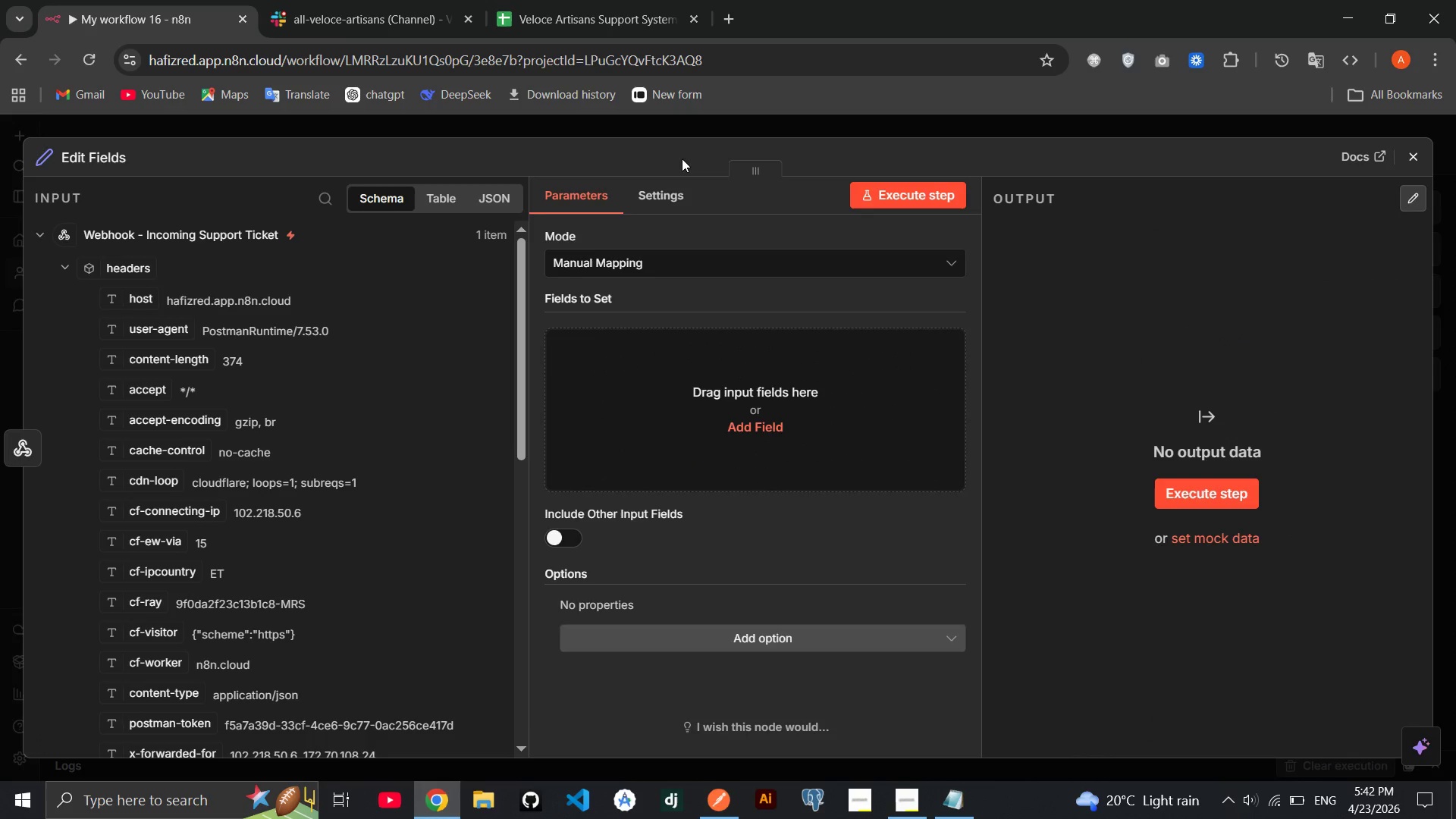 
wait(5.94)
 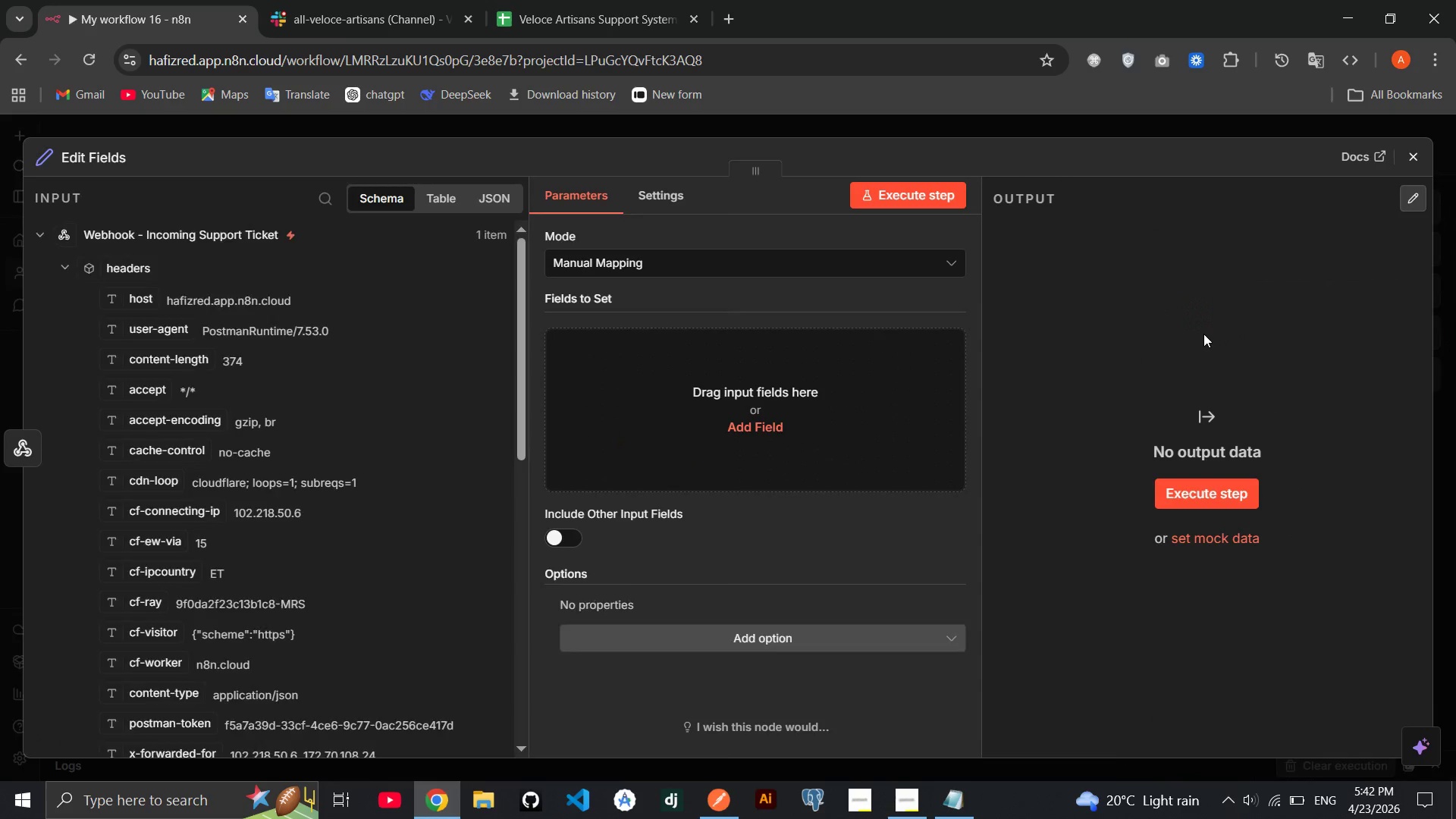 
left_click([108, 151])
 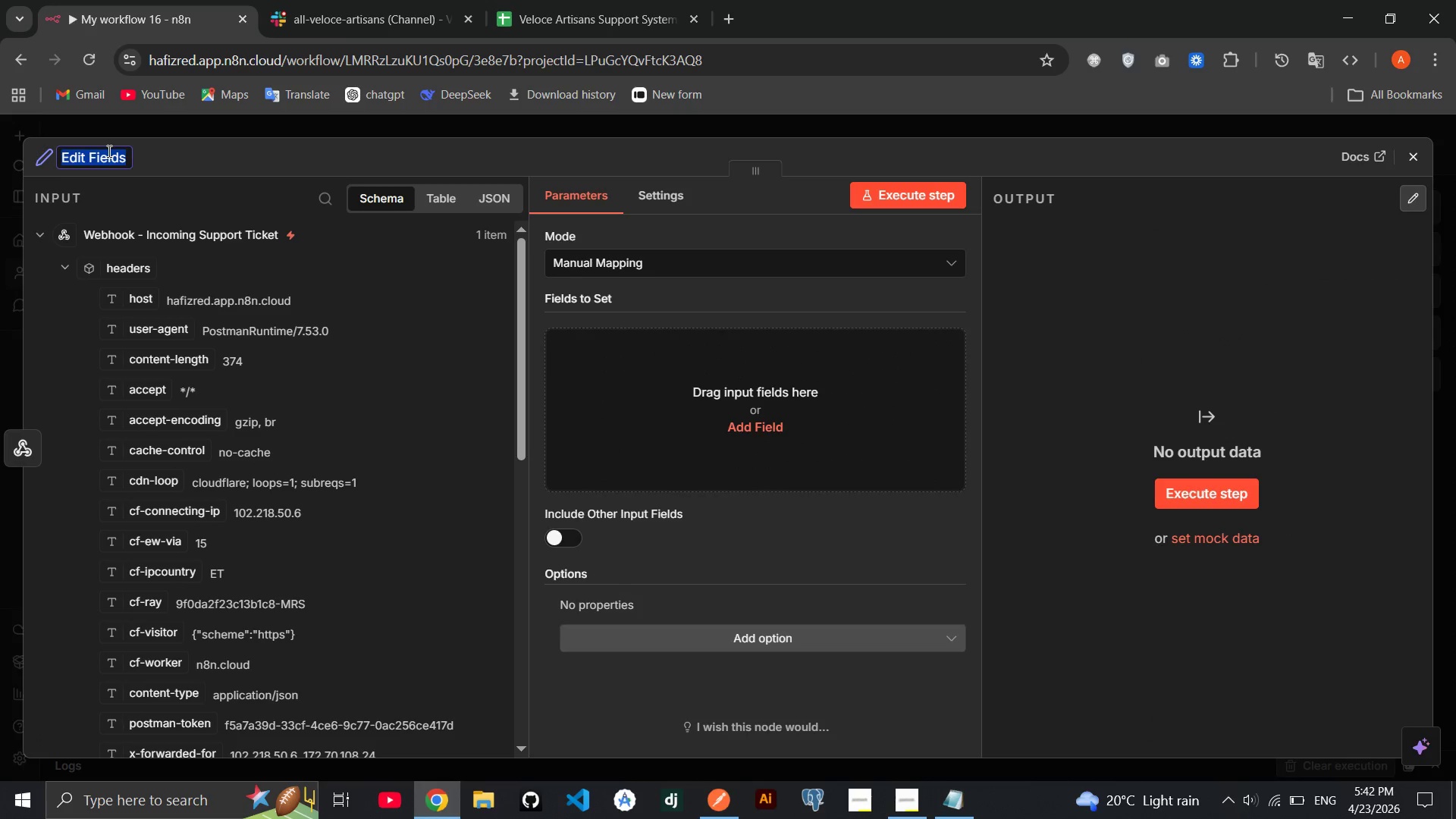 
key(Backspace)
type(Set - Normalise)
key(Backspace)
key(Backspace)
type(ze Data)
 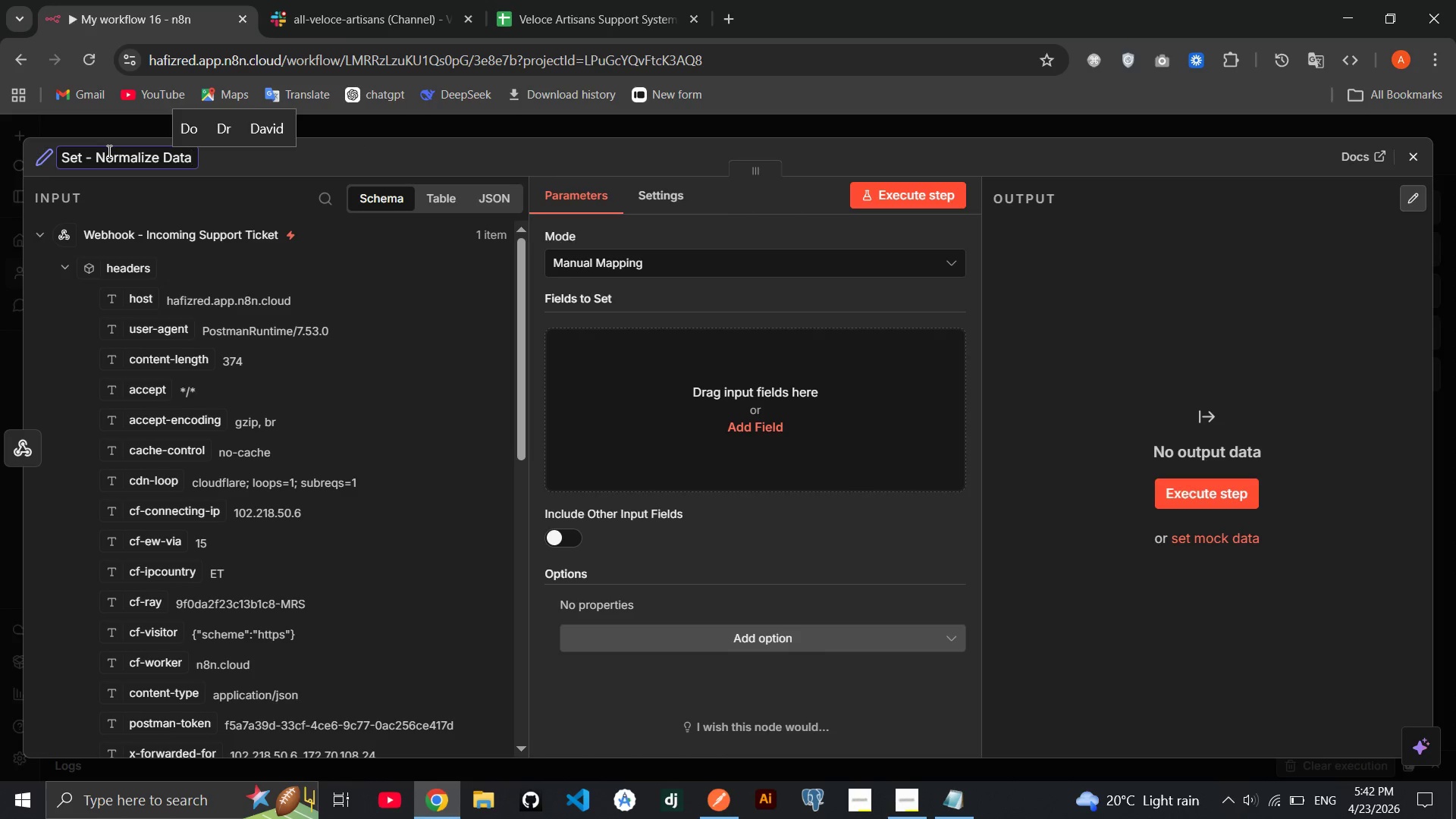 
key(Enter)
 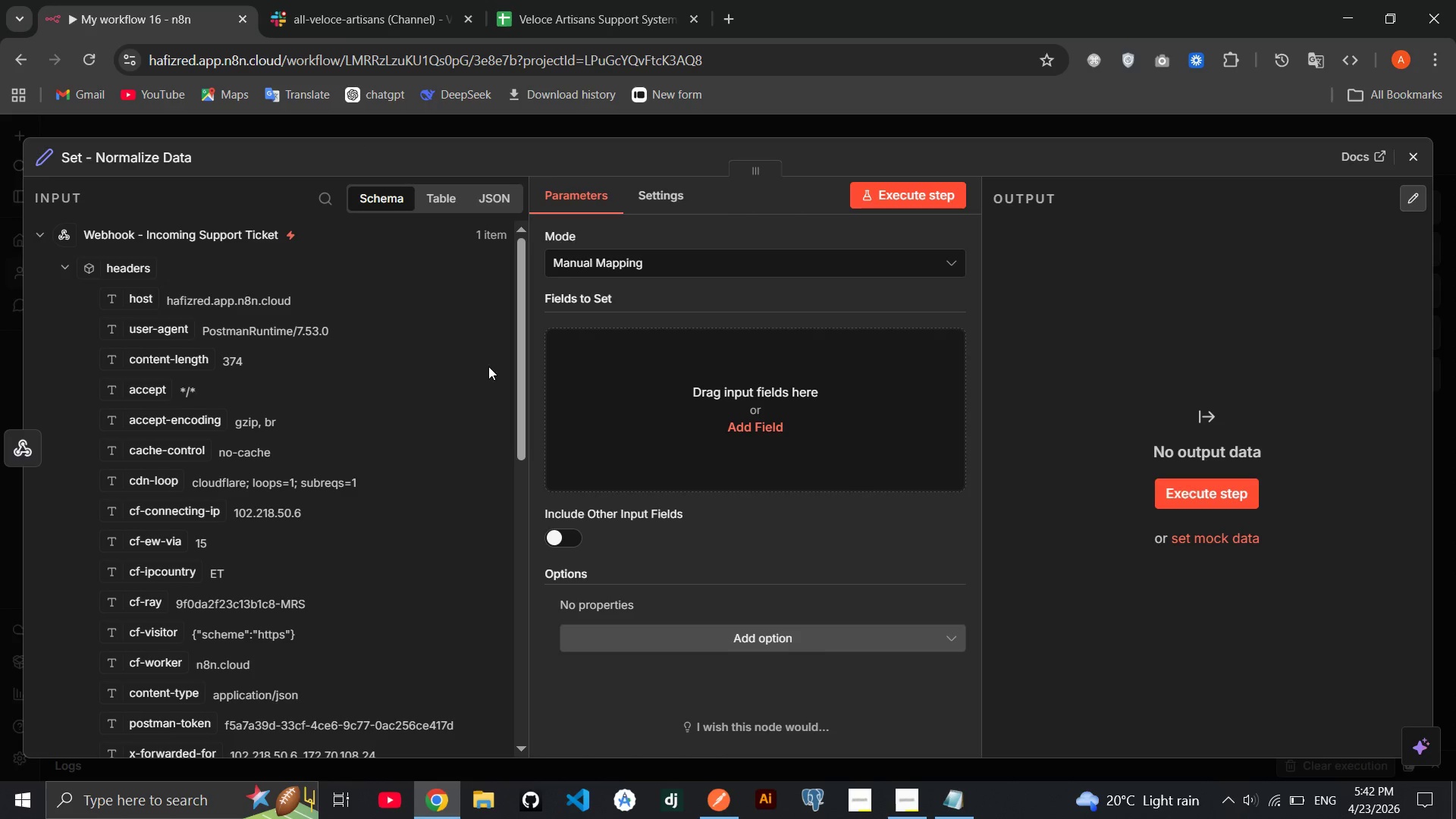 
mouse_move([369, 398])
 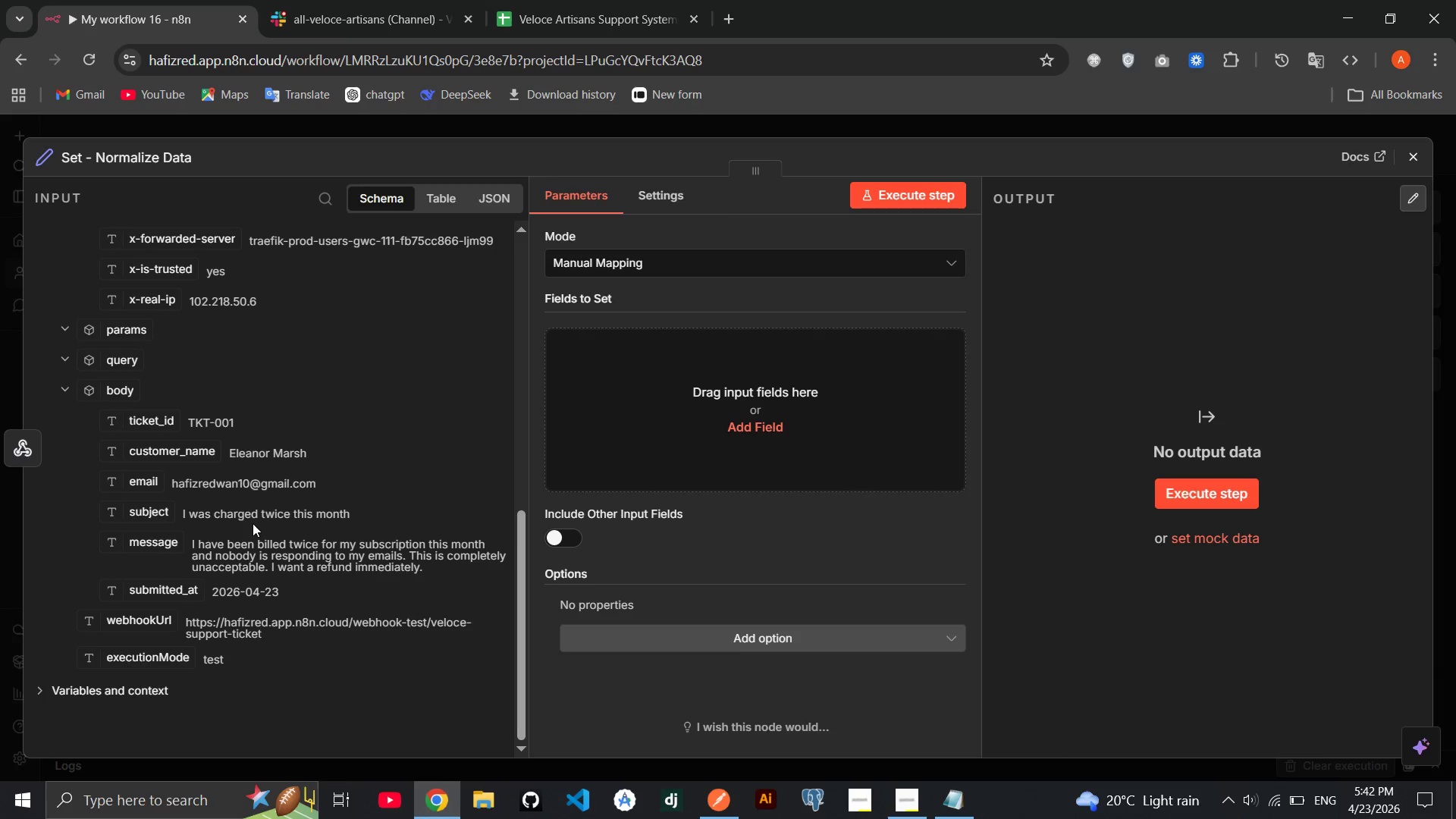 
left_click_drag(start_coordinate=[160, 419], to_coordinate=[686, 444])
 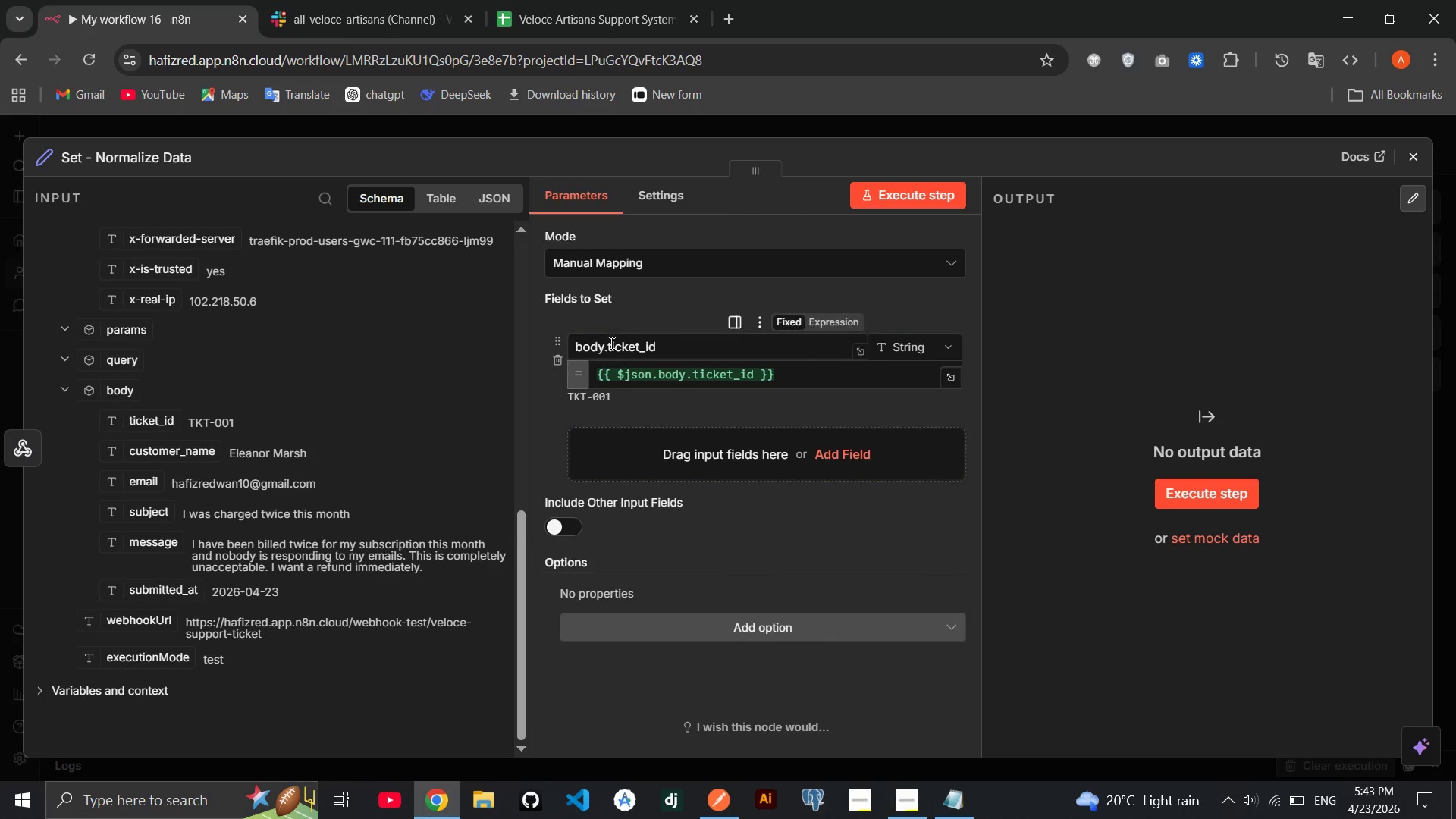 
left_click([604, 343])
 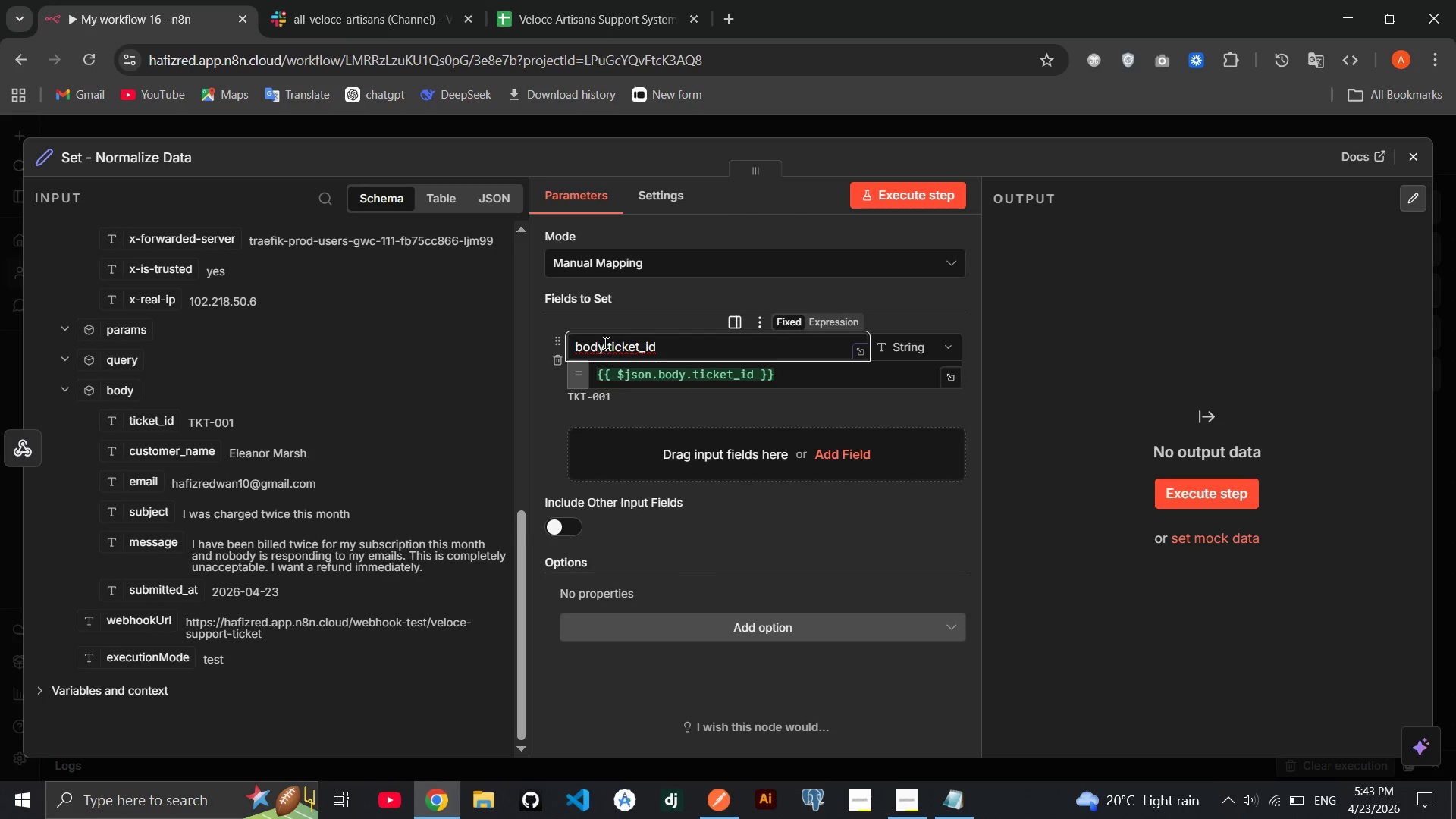 
key(ArrowRight)
 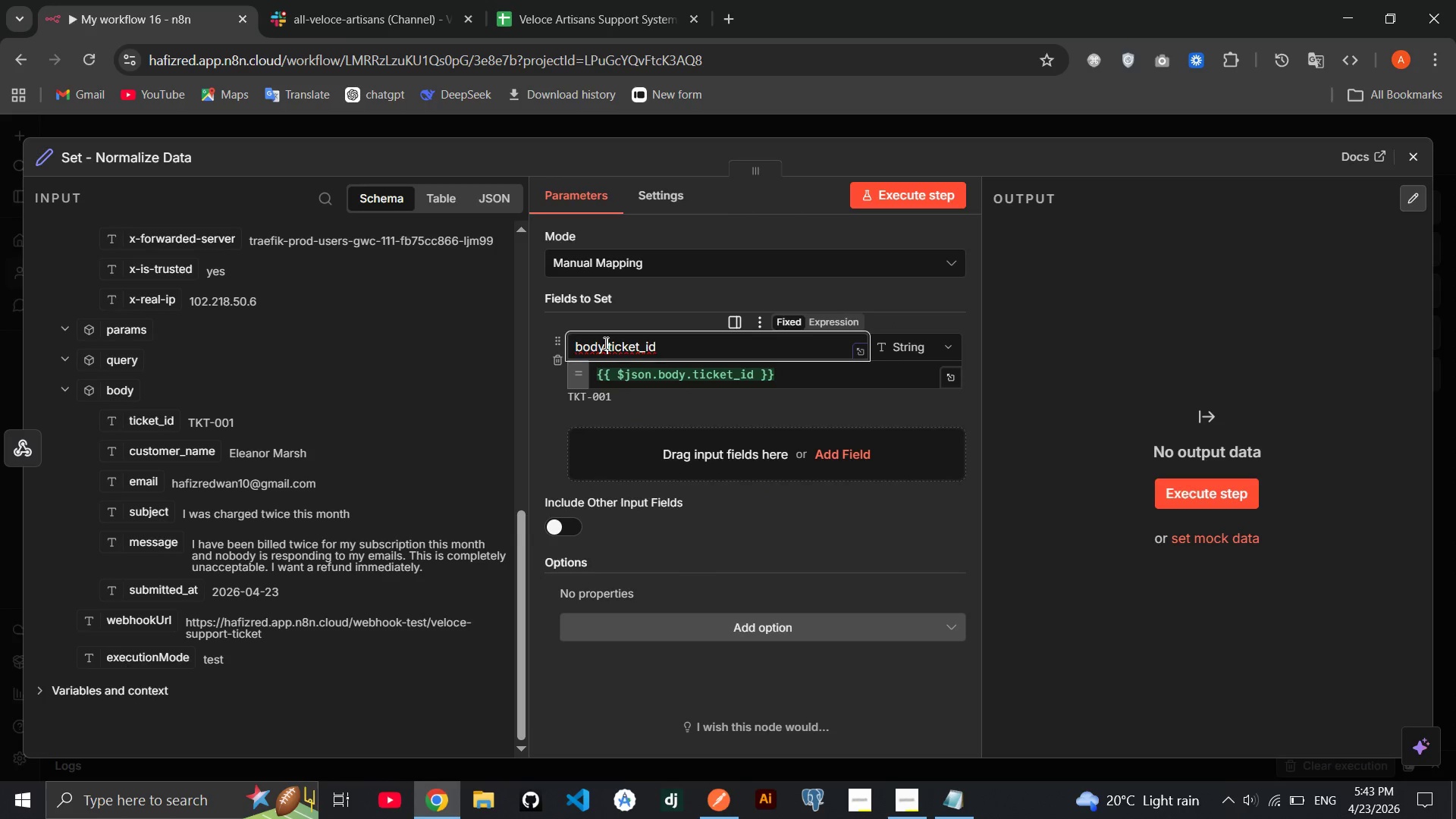 
hold_key(key=Backspace, duration=0.95)
 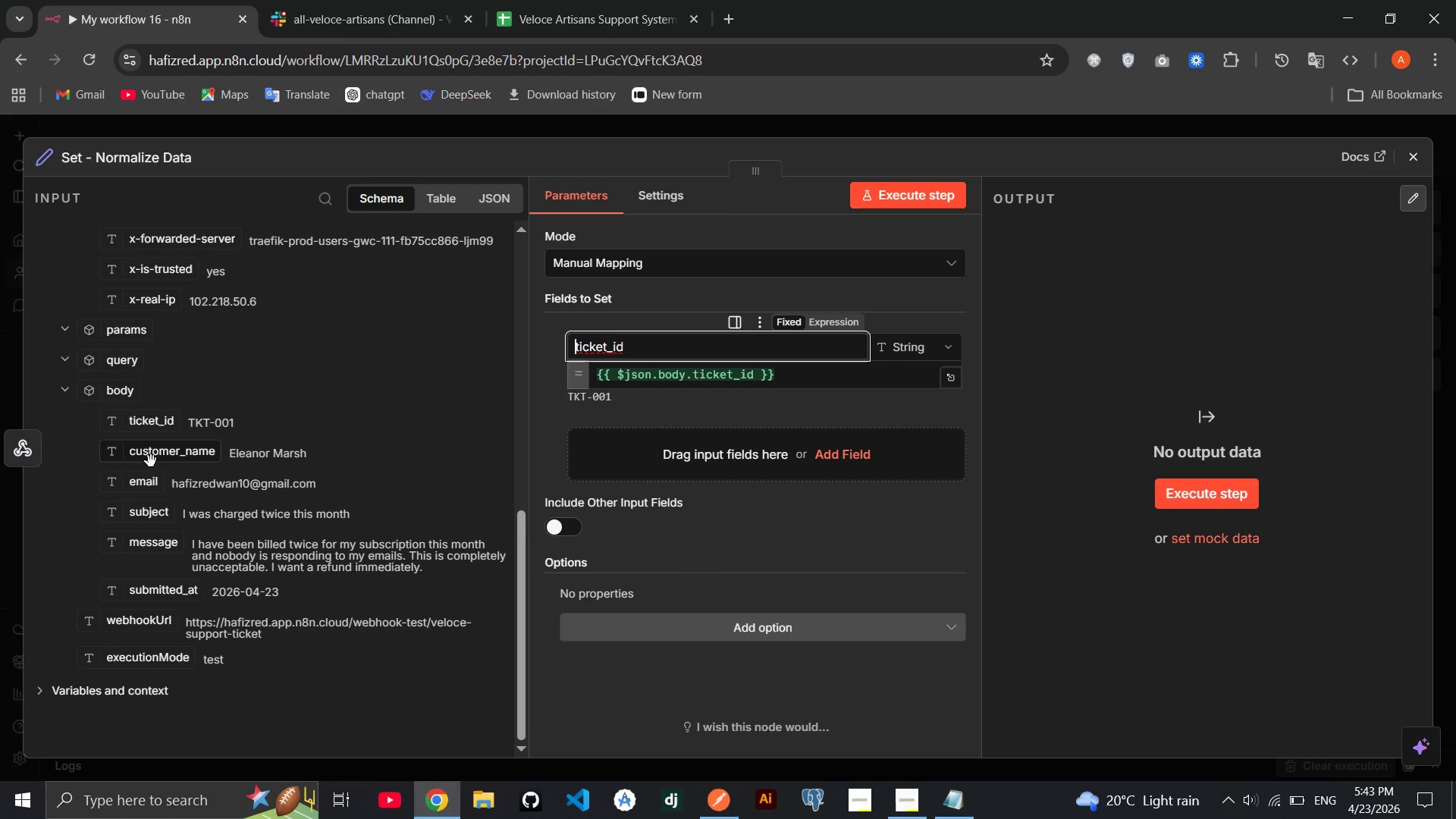 
left_click_drag(start_coordinate=[151, 461], to_coordinate=[615, 450])
 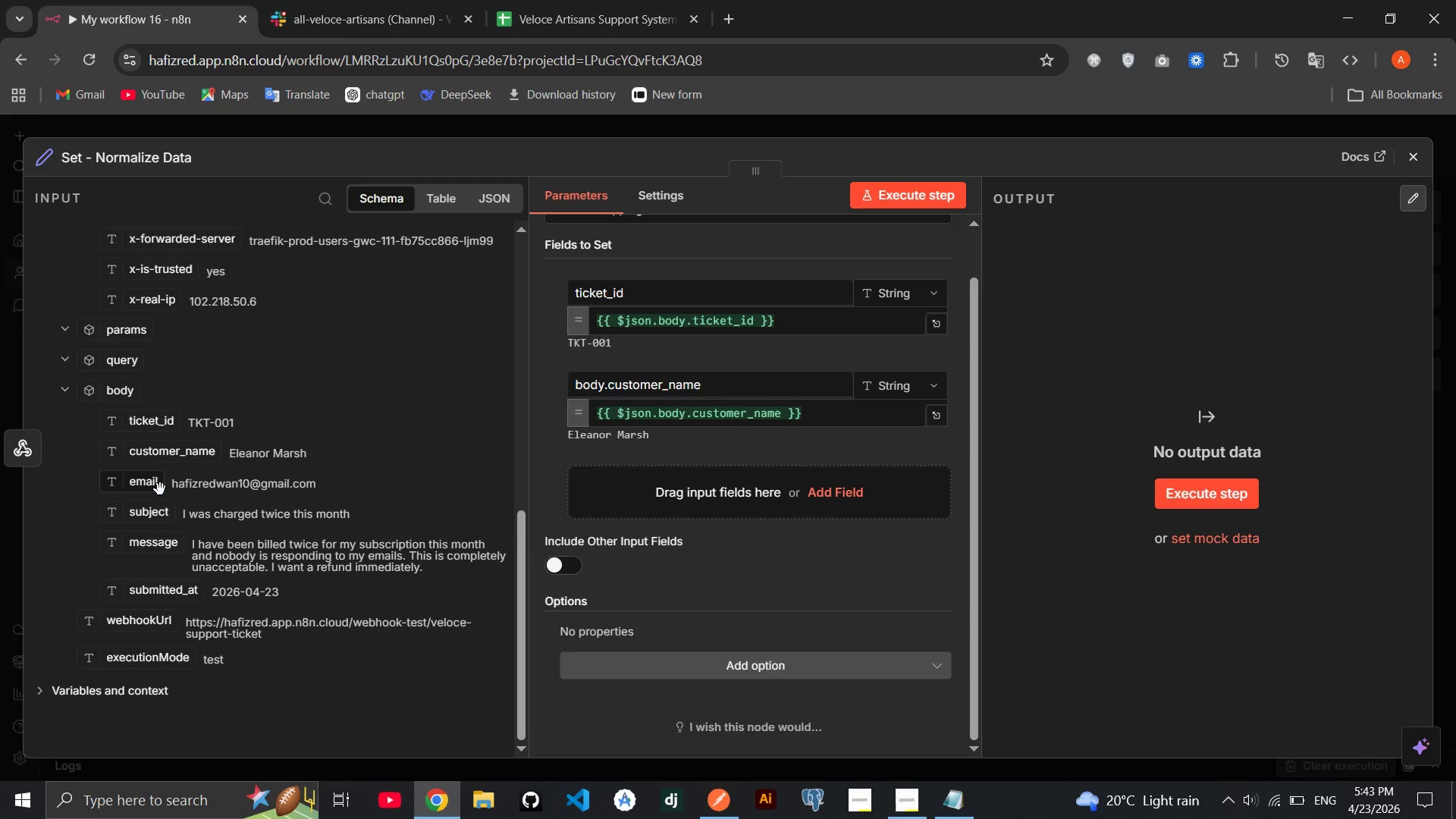 
wait(5.8)
 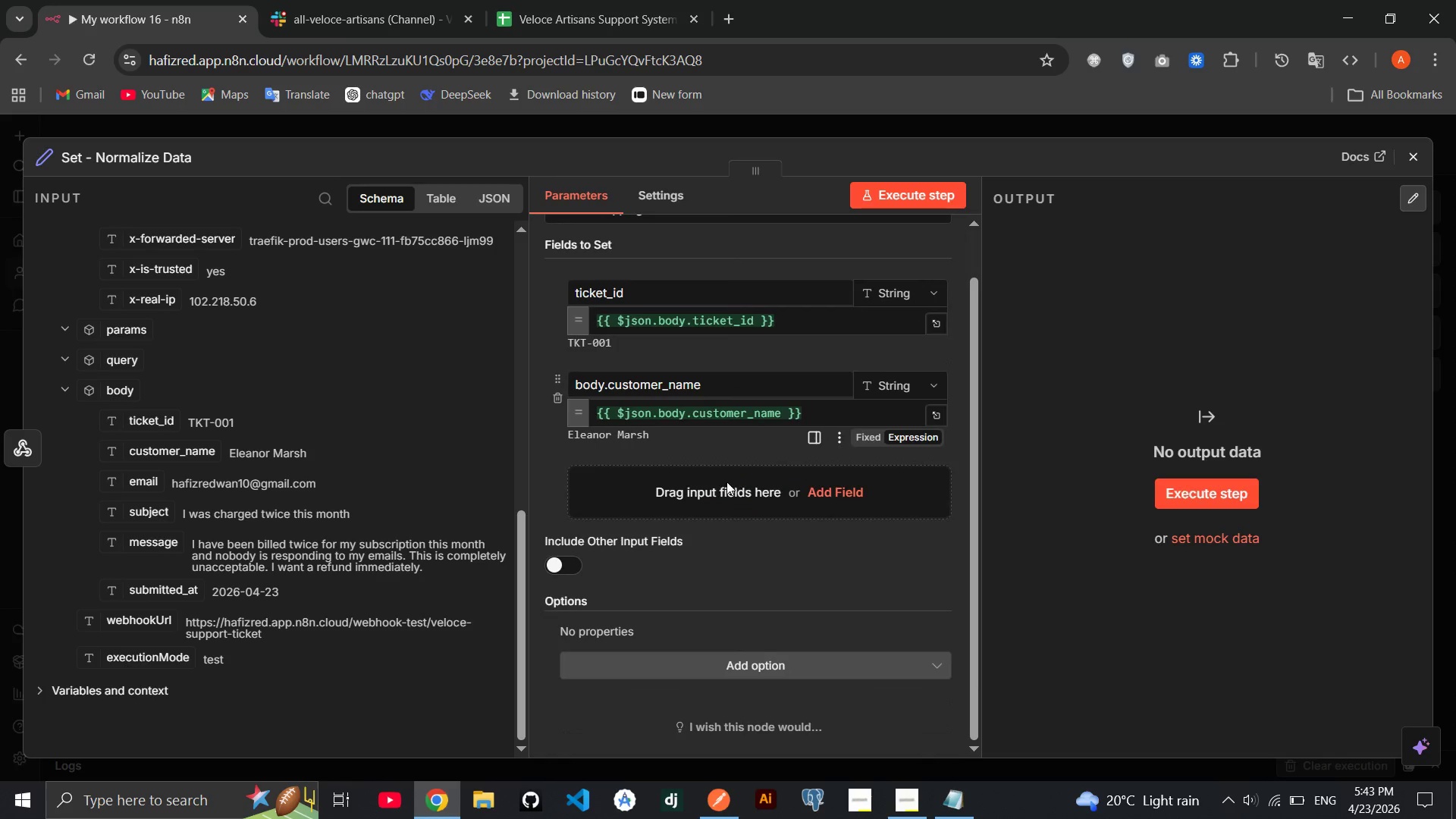 
left_click_drag(start_coordinate=[146, 491], to_coordinate=[630, 512])
 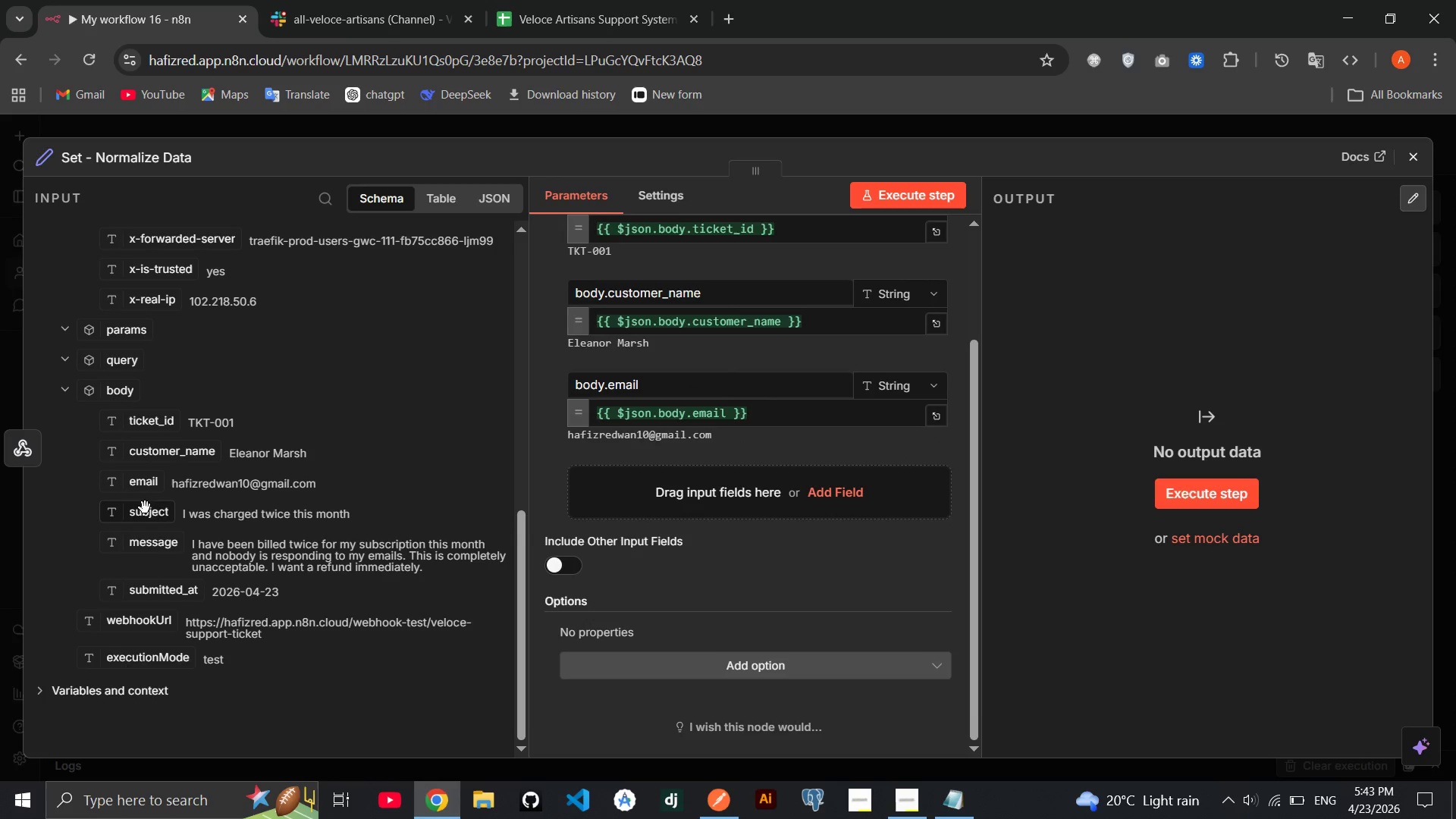 
left_click_drag(start_coordinate=[145, 511], to_coordinate=[628, 504])
 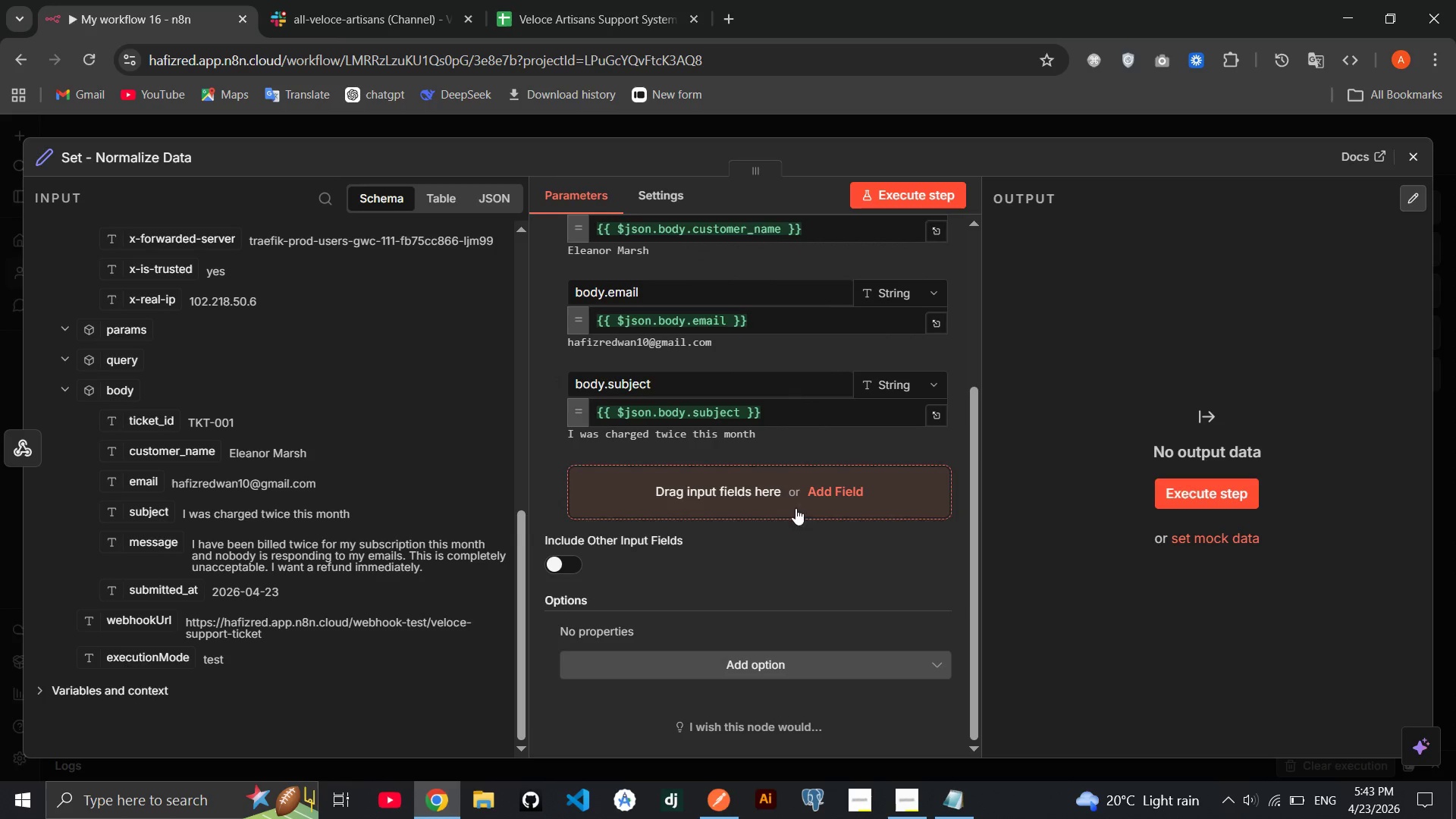 
wait(5.33)
 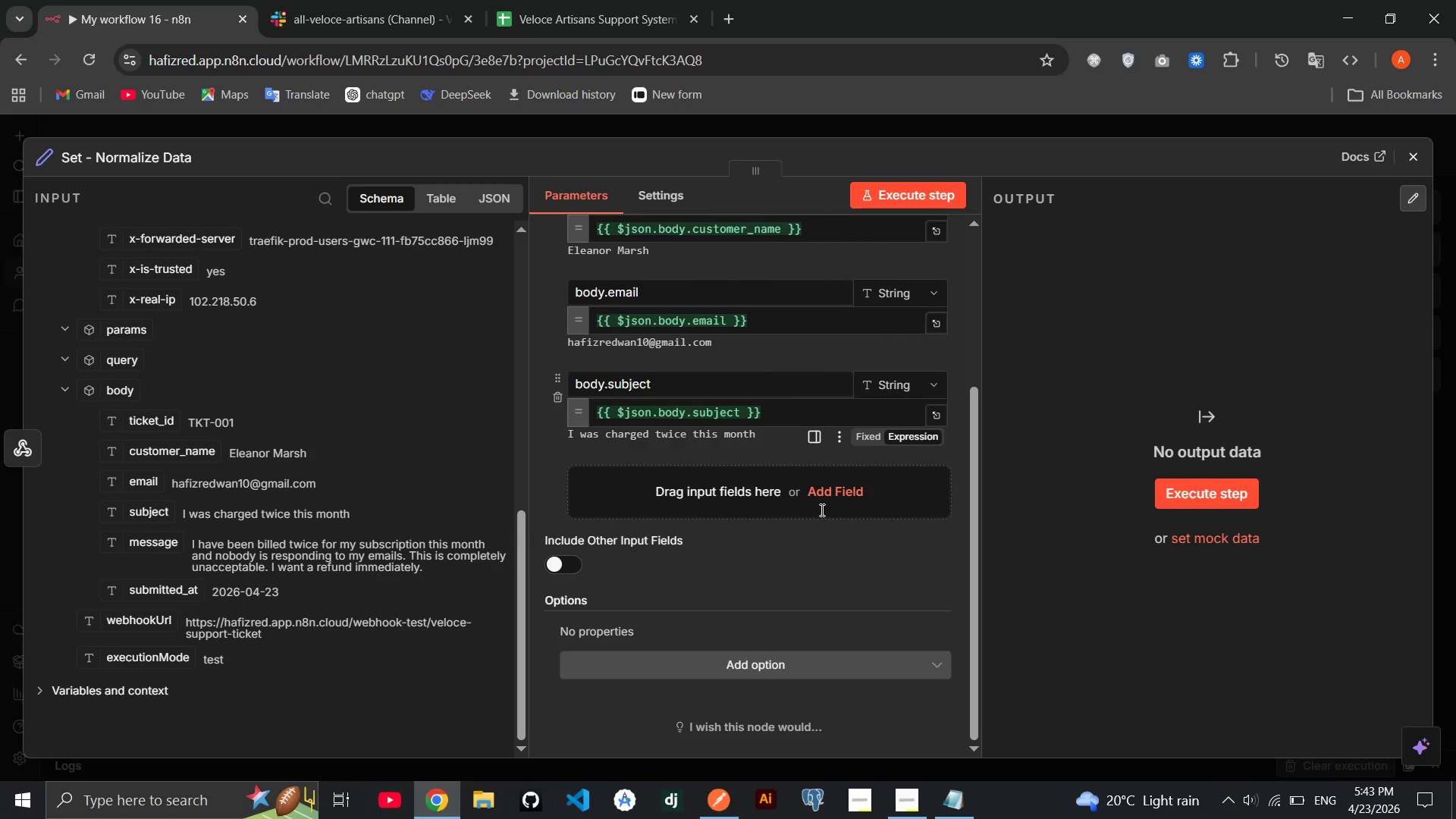 
left_click_drag(start_coordinate=[159, 549], to_coordinate=[703, 482])
 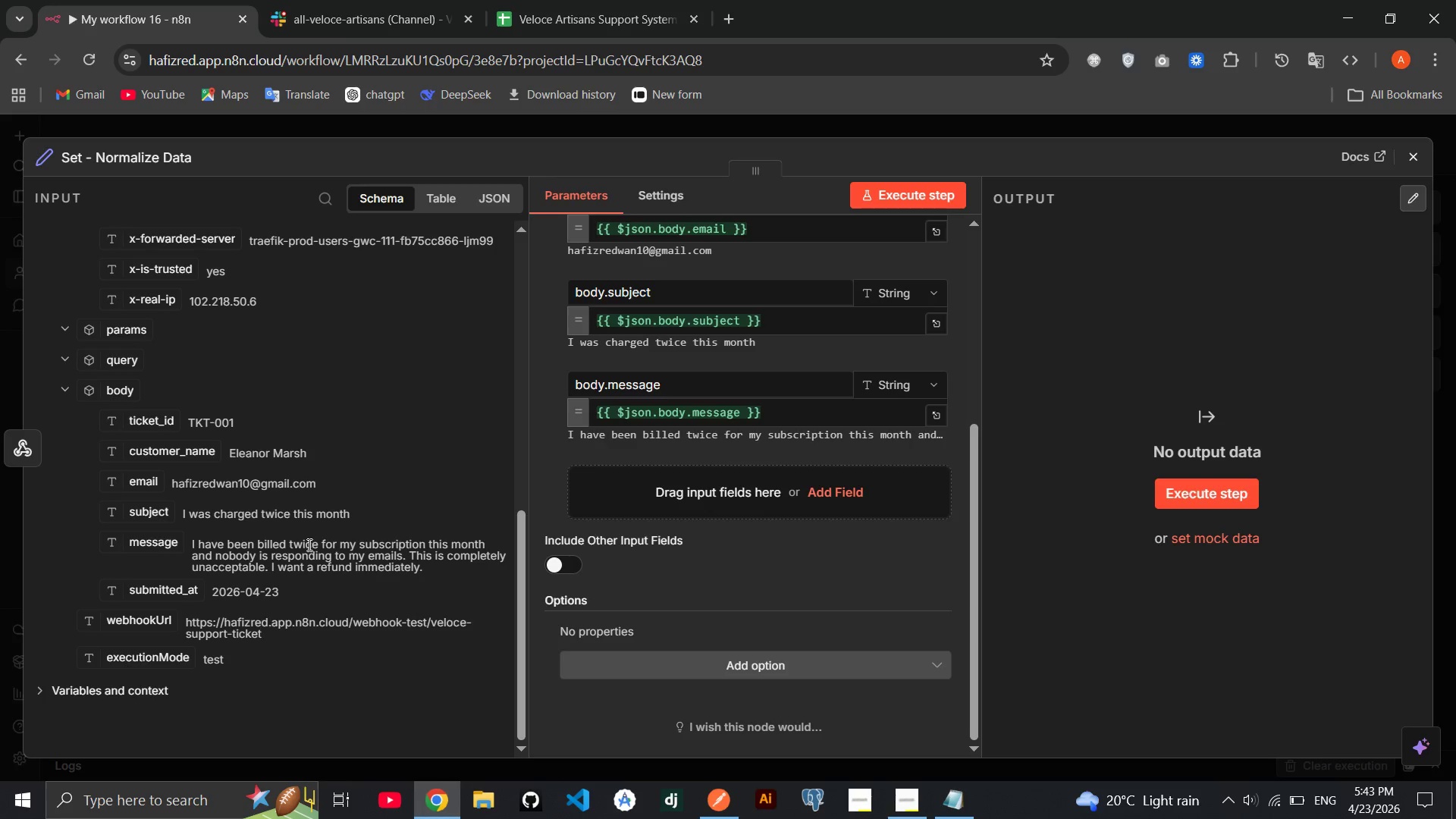 
wait(7.92)
 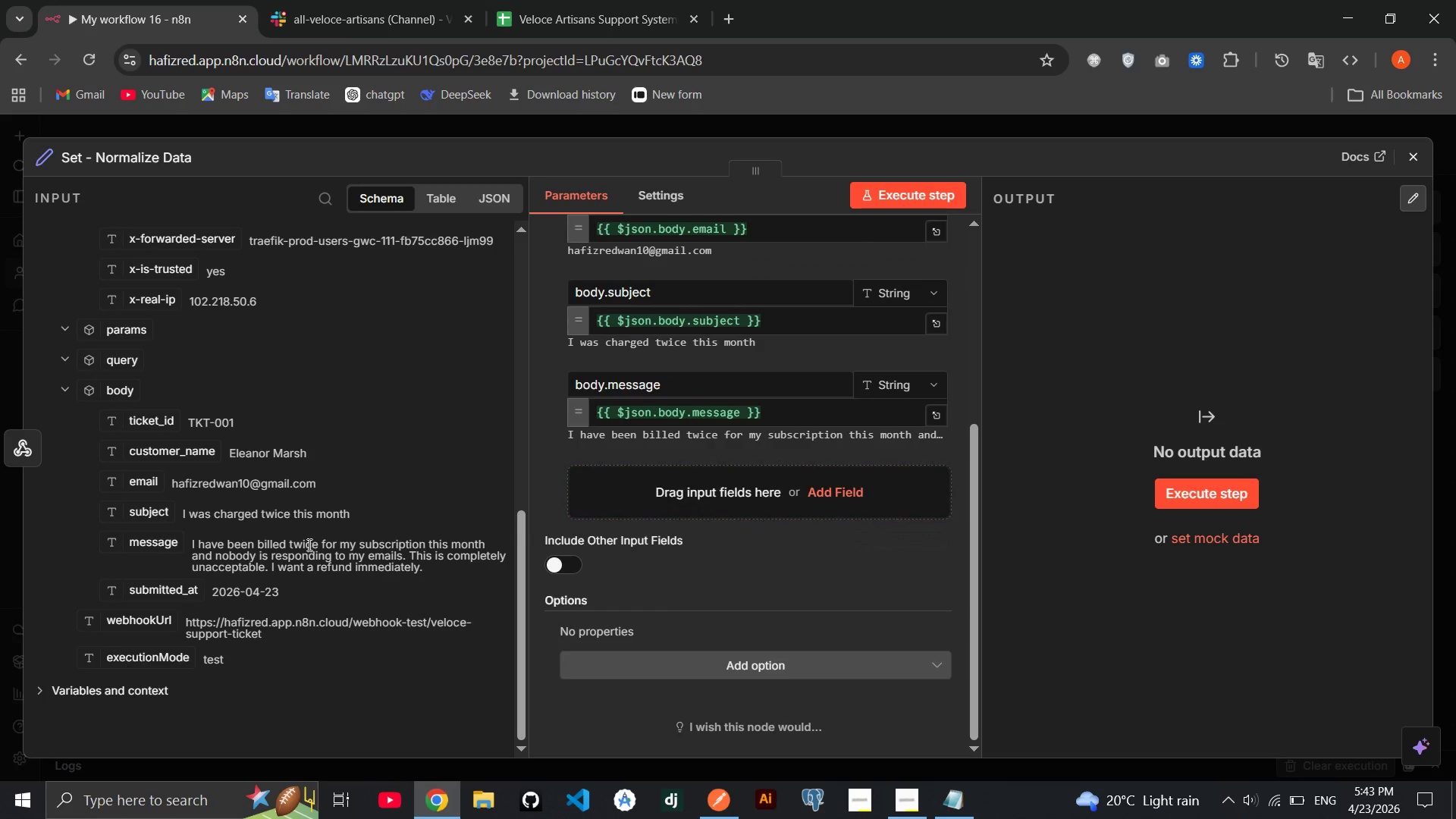 
left_click_drag(start_coordinate=[140, 595], to_coordinate=[634, 501])
 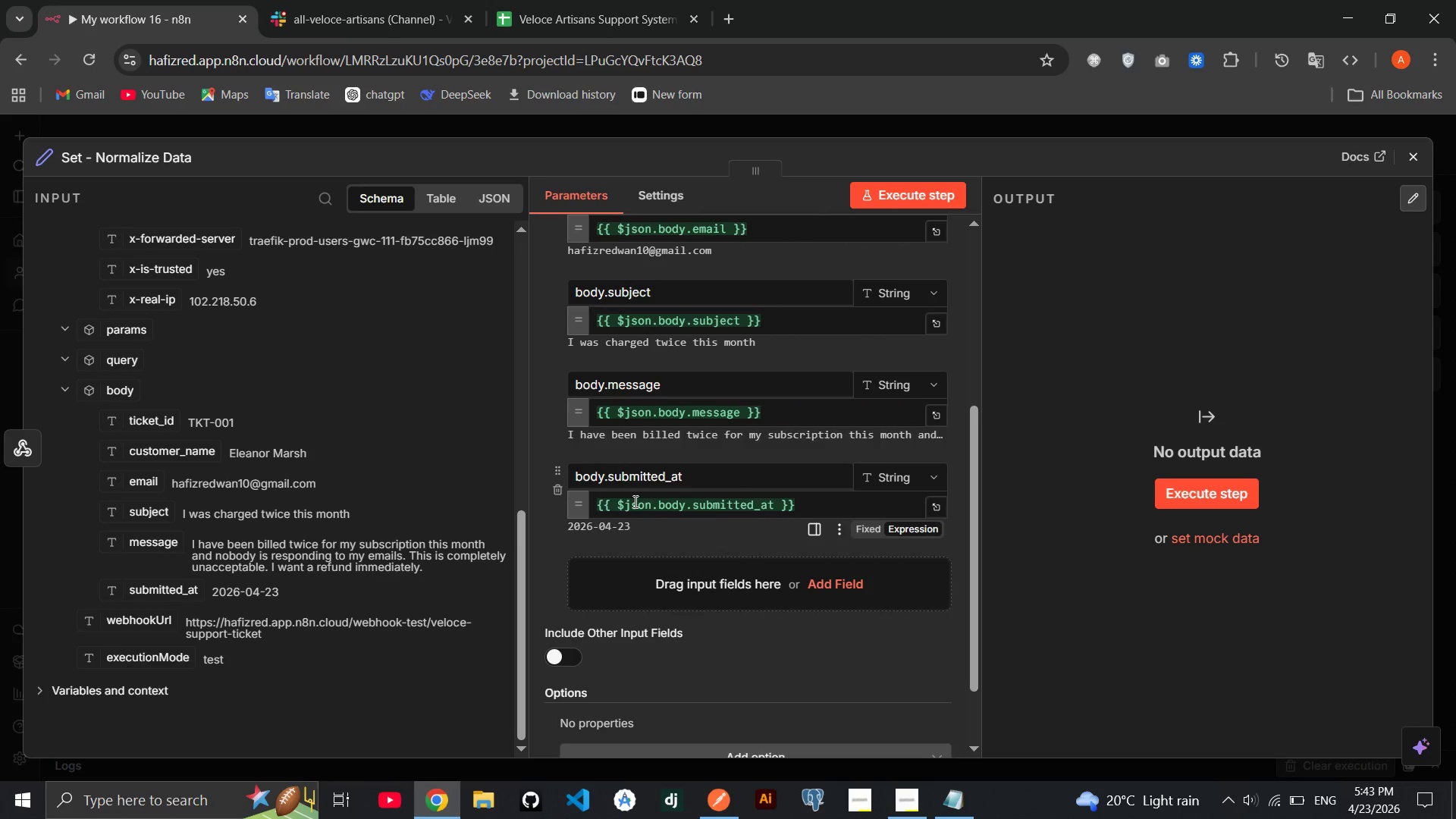 
wait(7.7)
 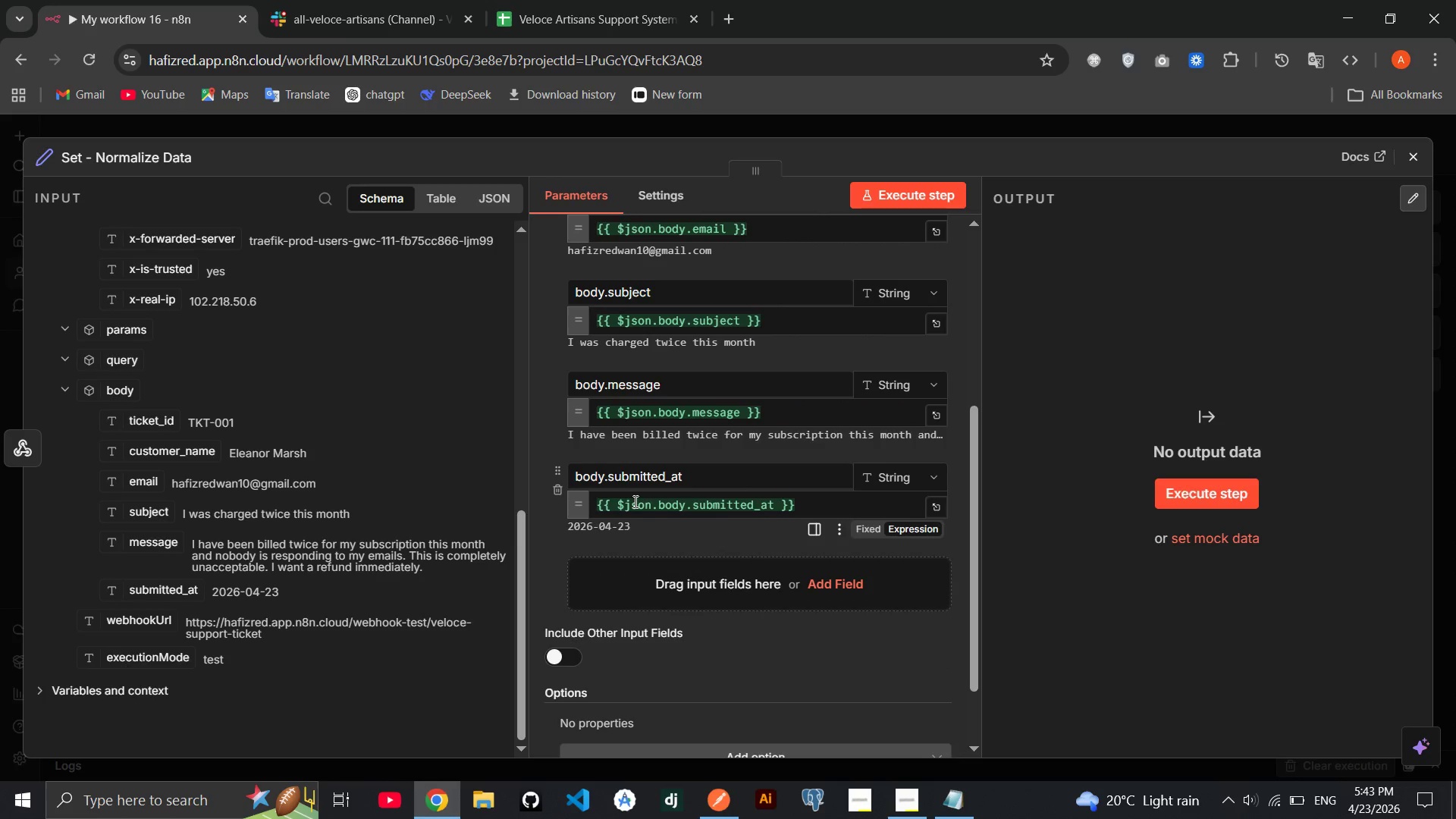 
left_click([1226, 476])
 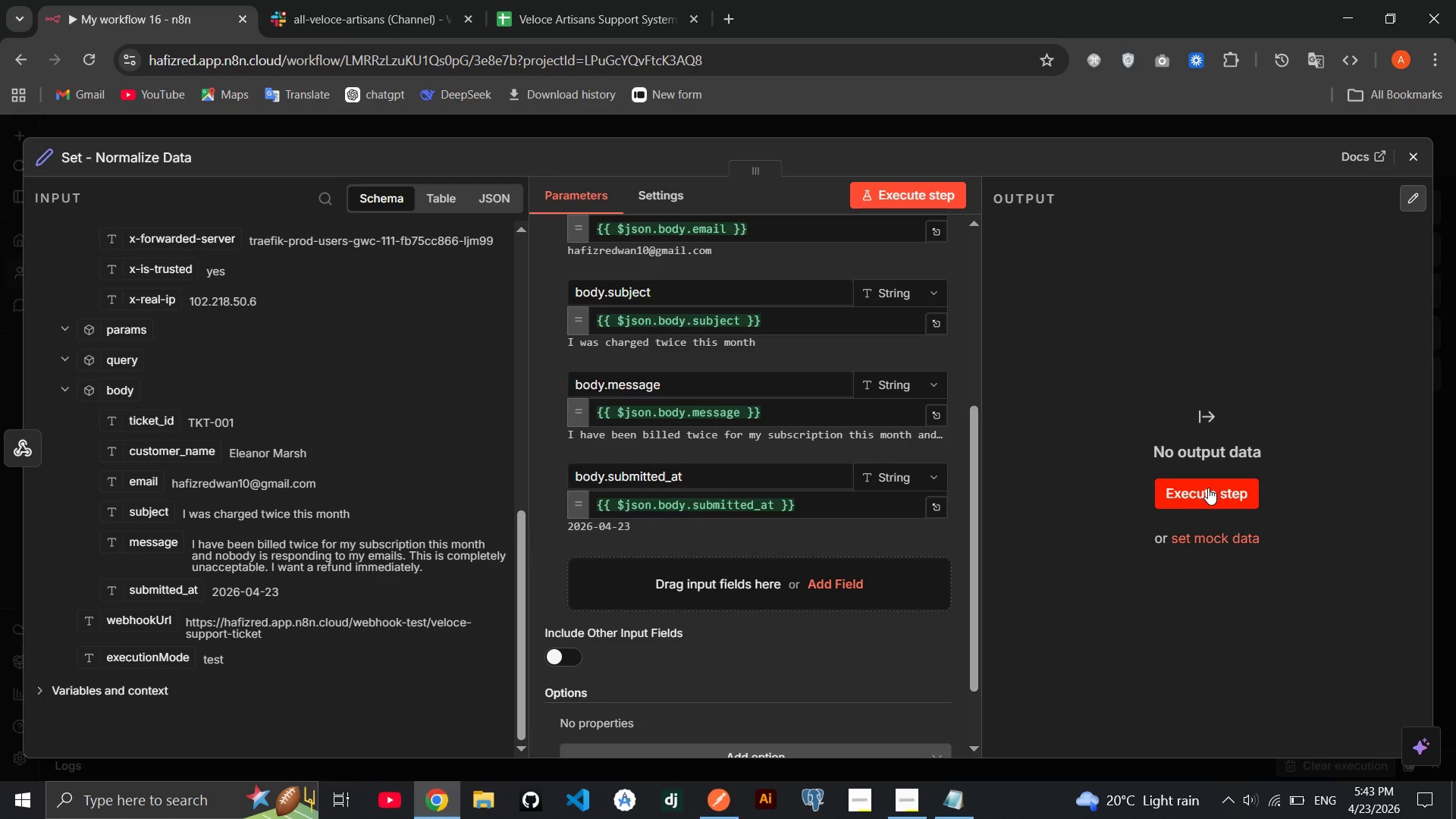 
left_click([1208, 488])
 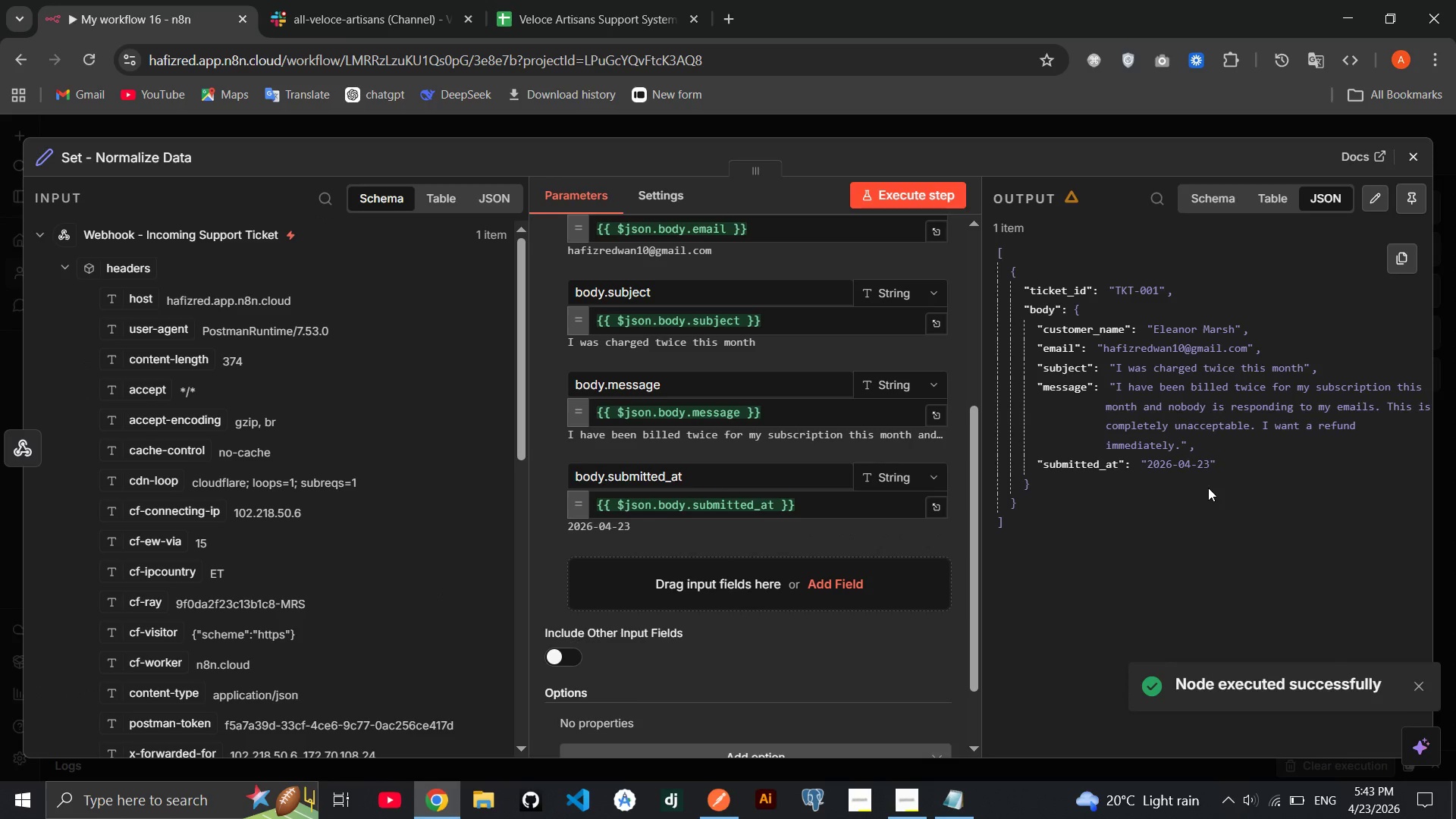 
wait(6.05)
 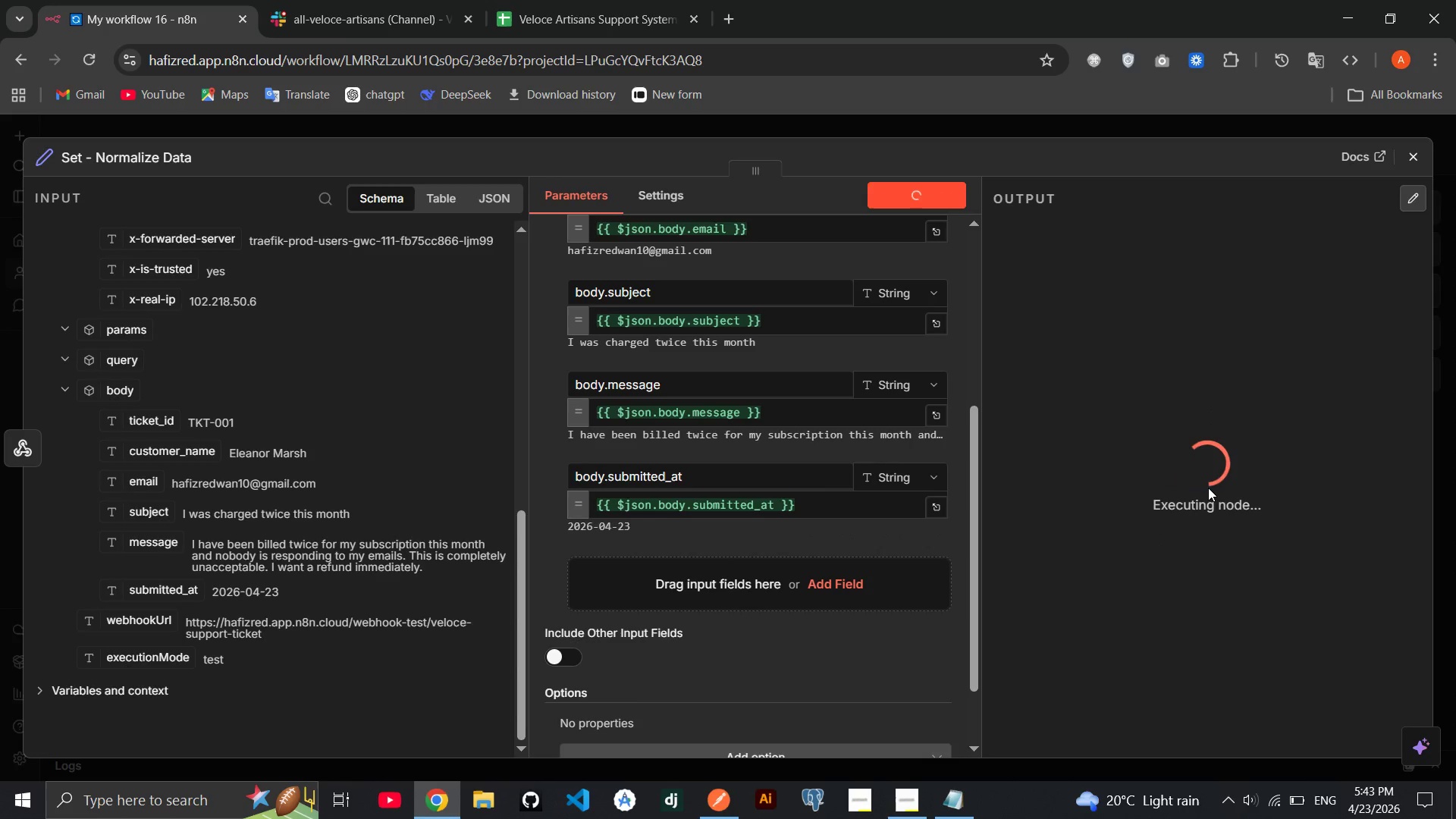 
left_click([905, 805])